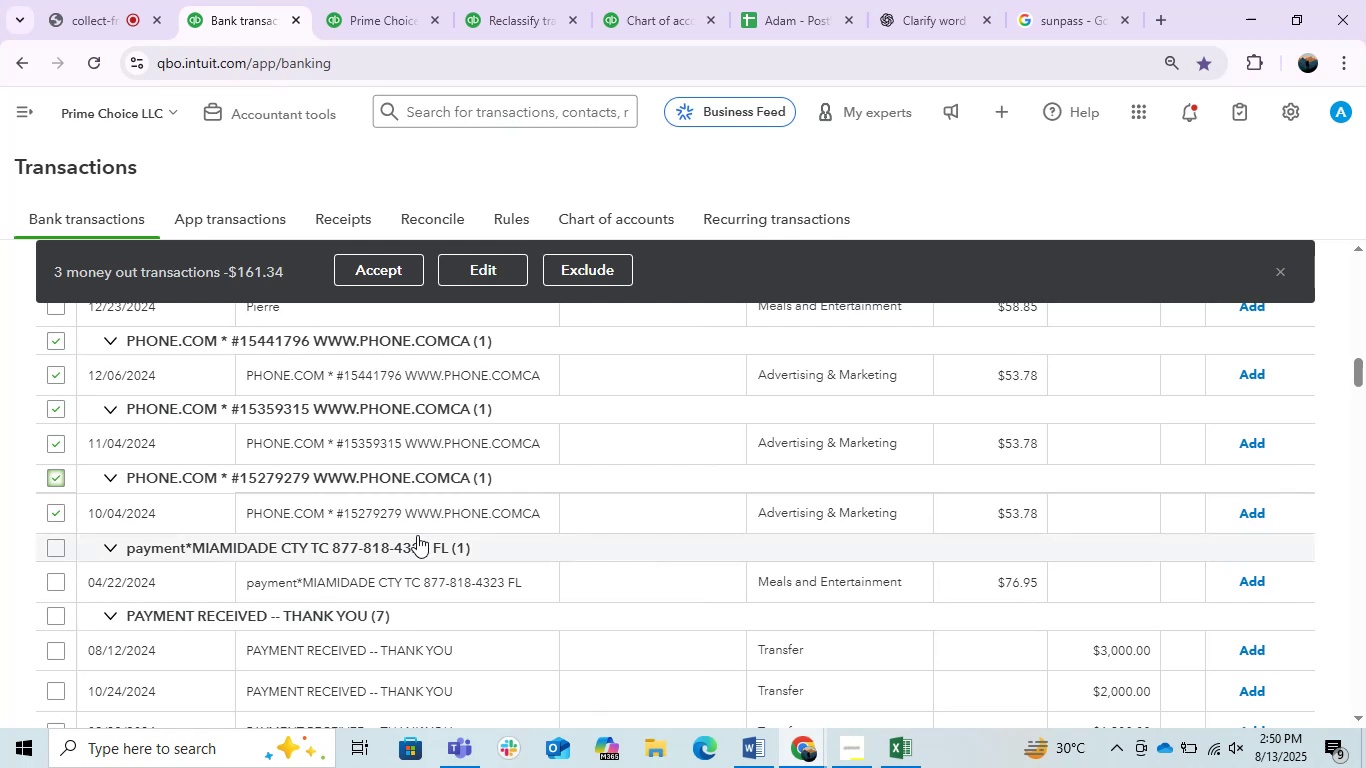 
left_click([471, 270])
 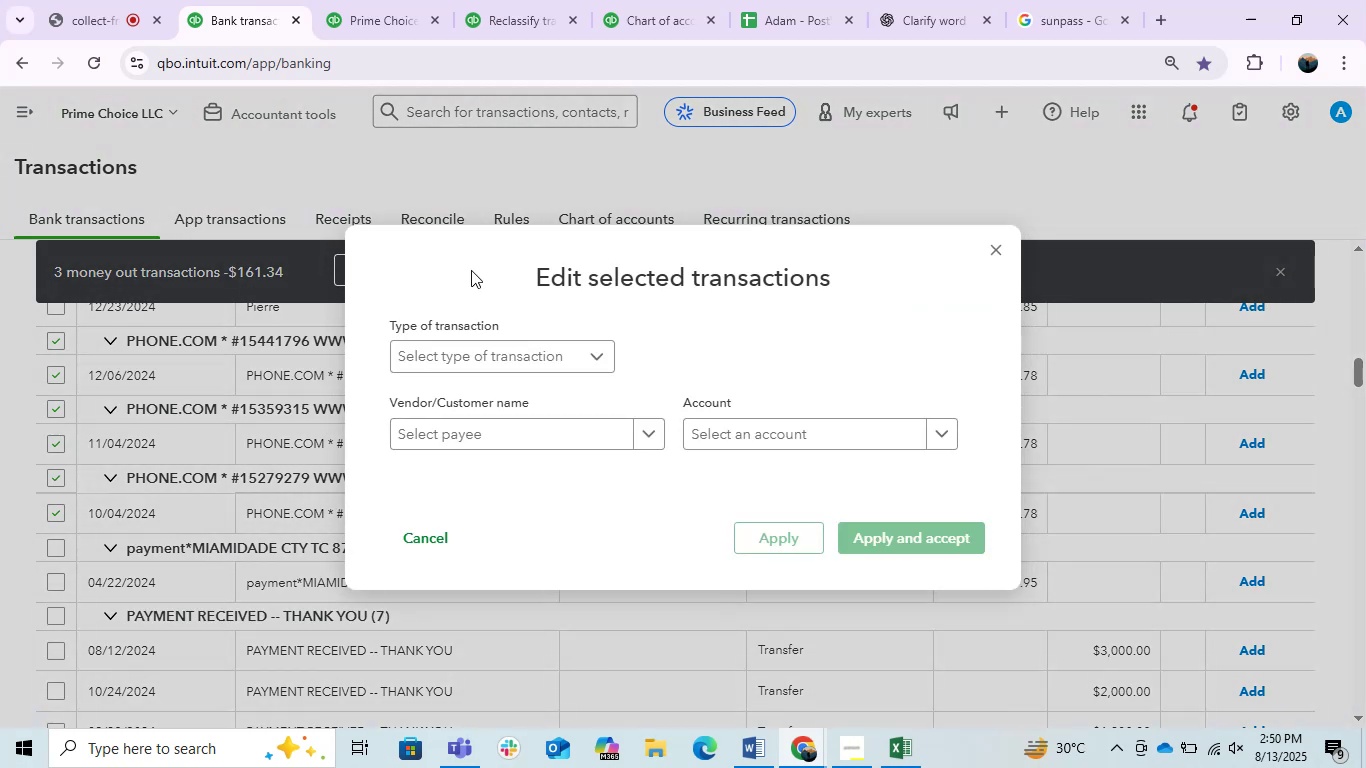 
left_click([513, 353])
 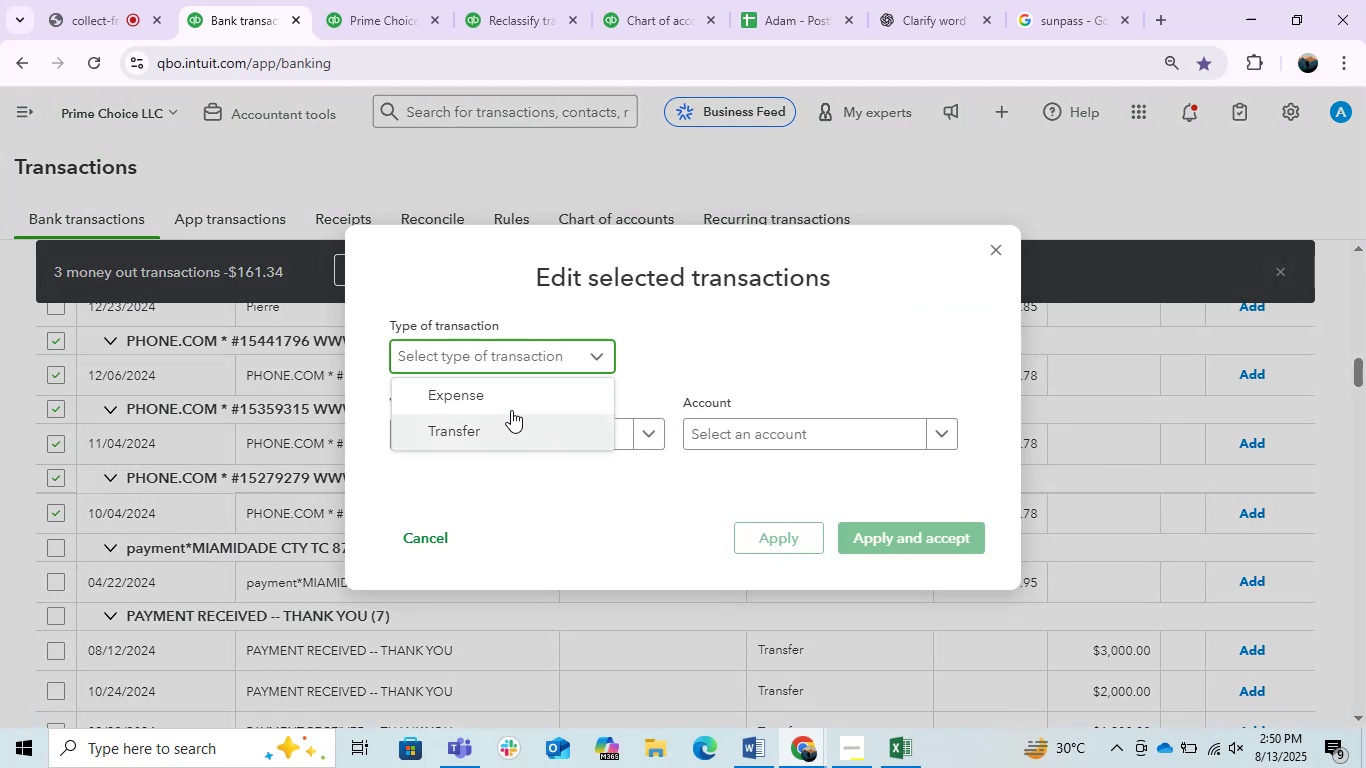 
left_click([499, 398])
 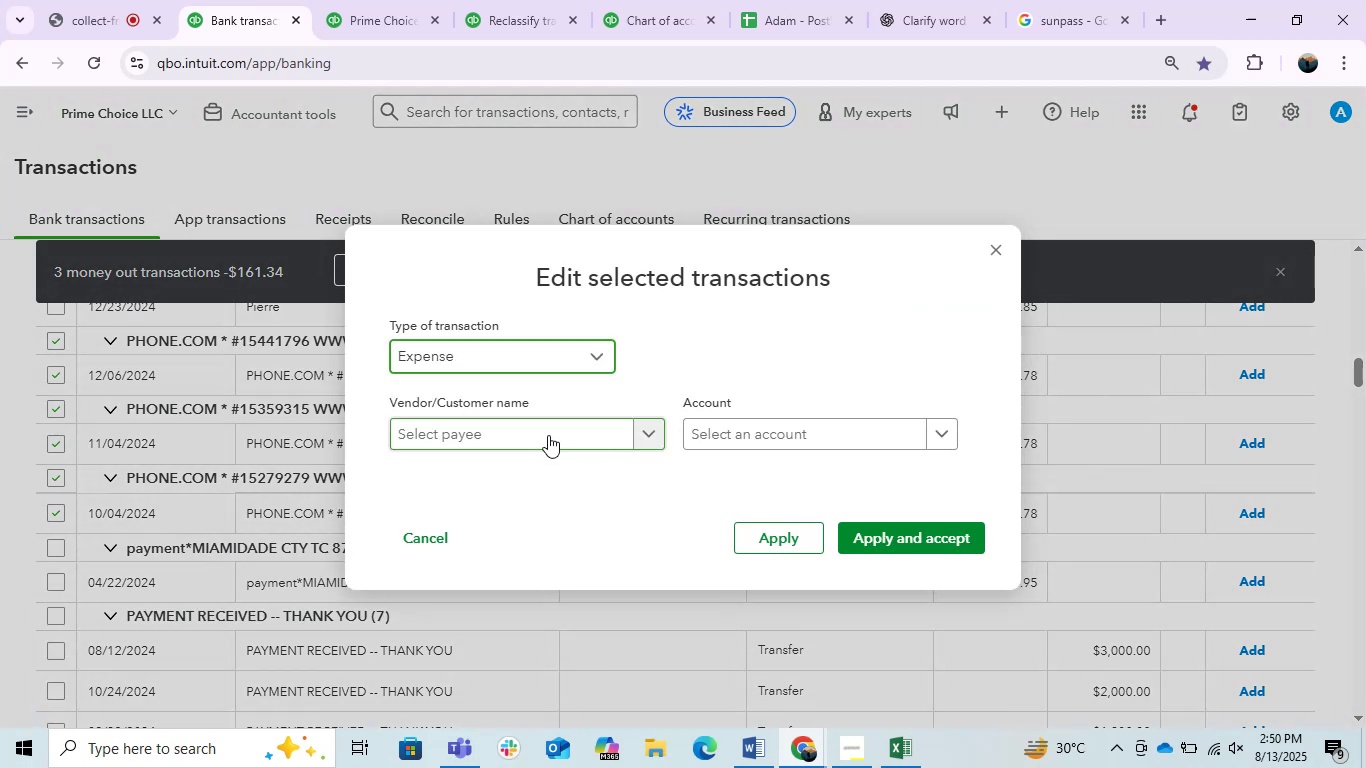 
left_click([548, 437])
 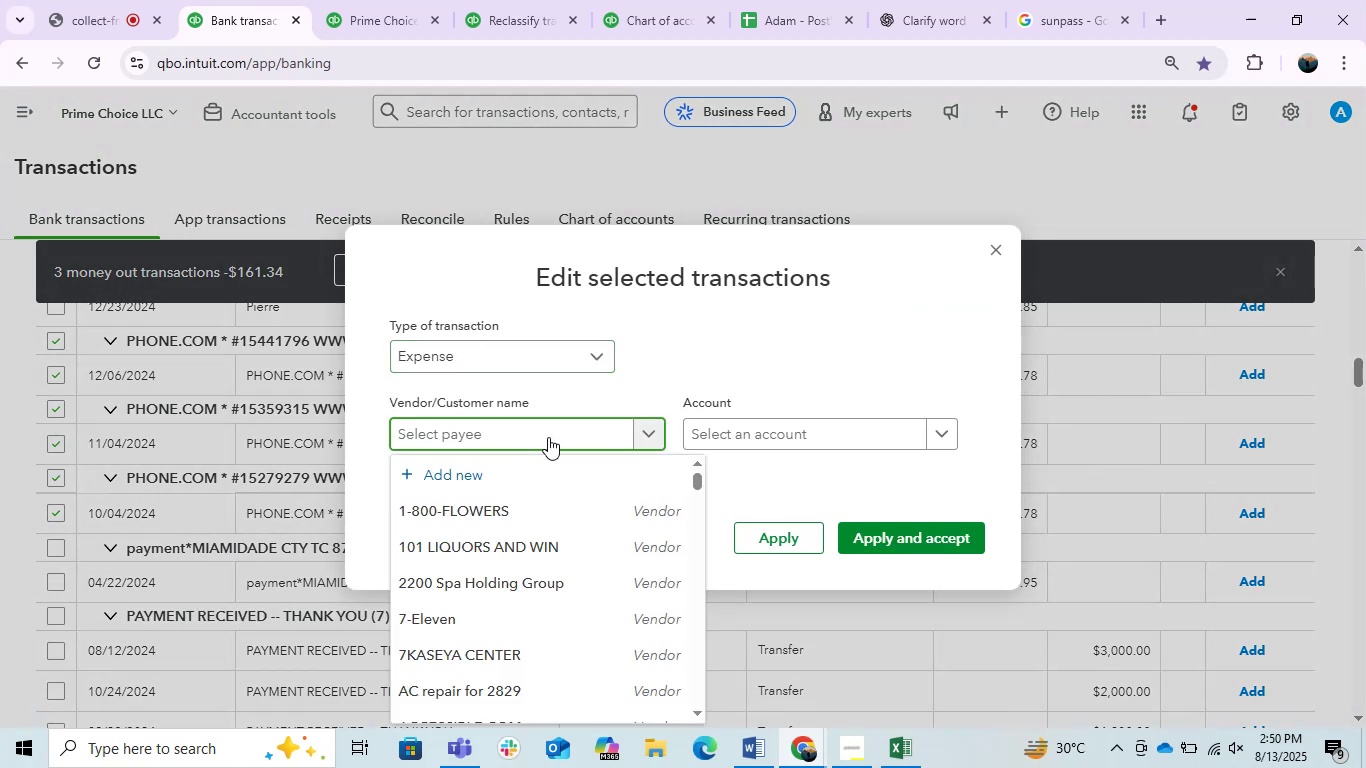 
type(pho)
 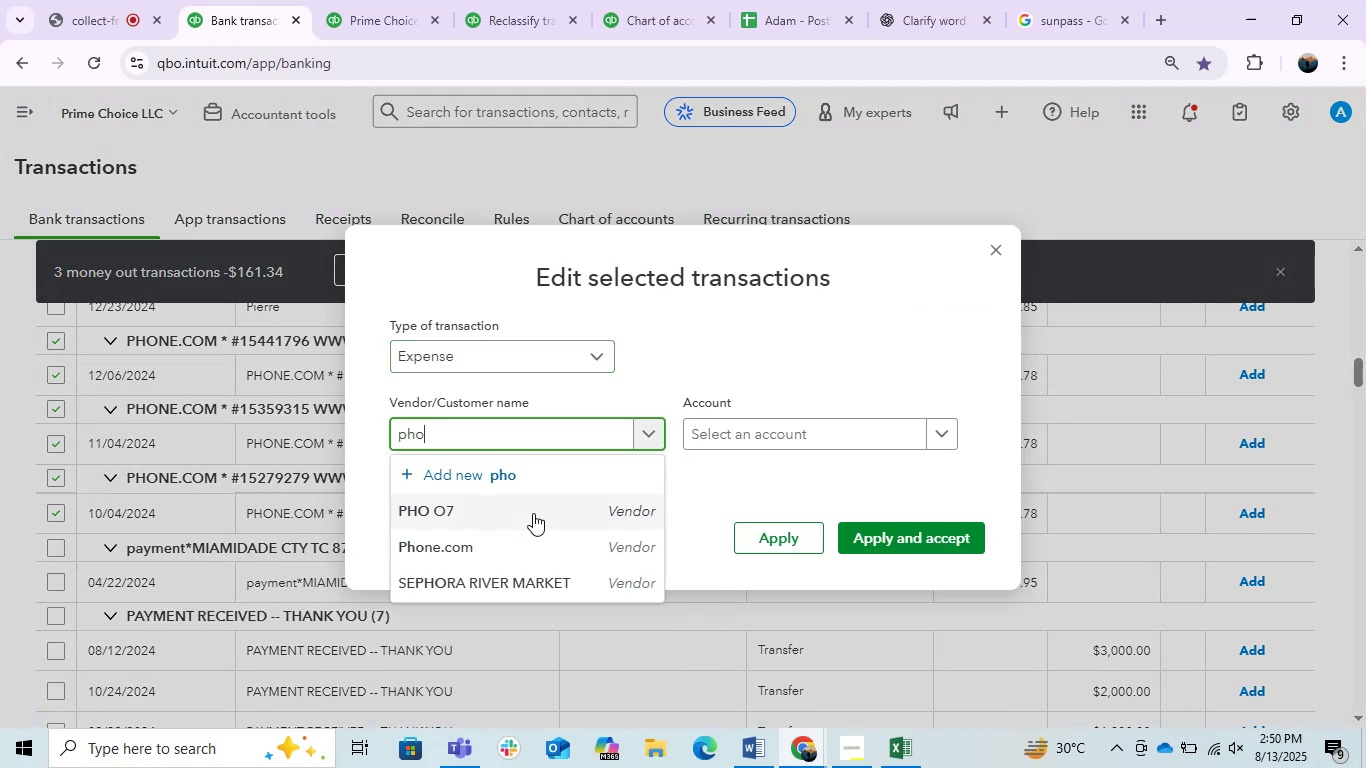 
left_click([520, 541])
 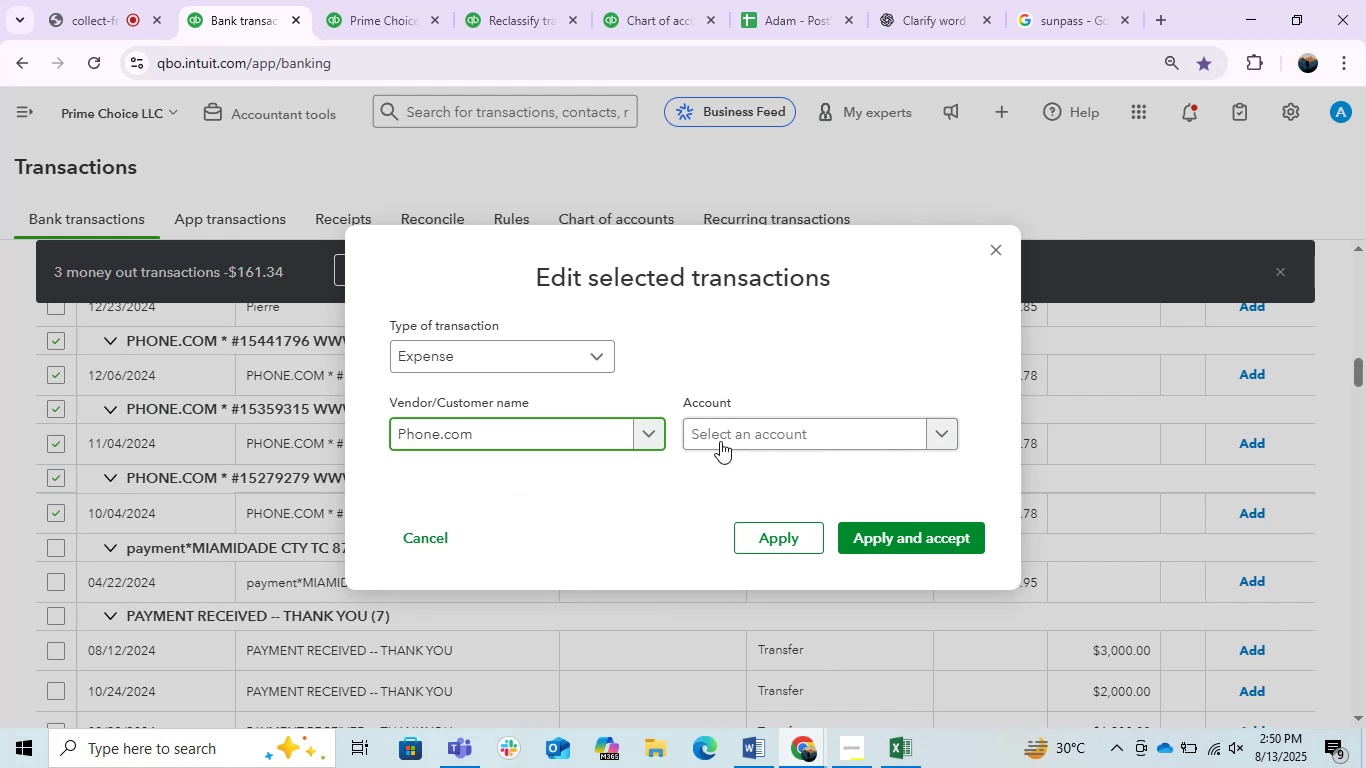 
left_click([778, 439])
 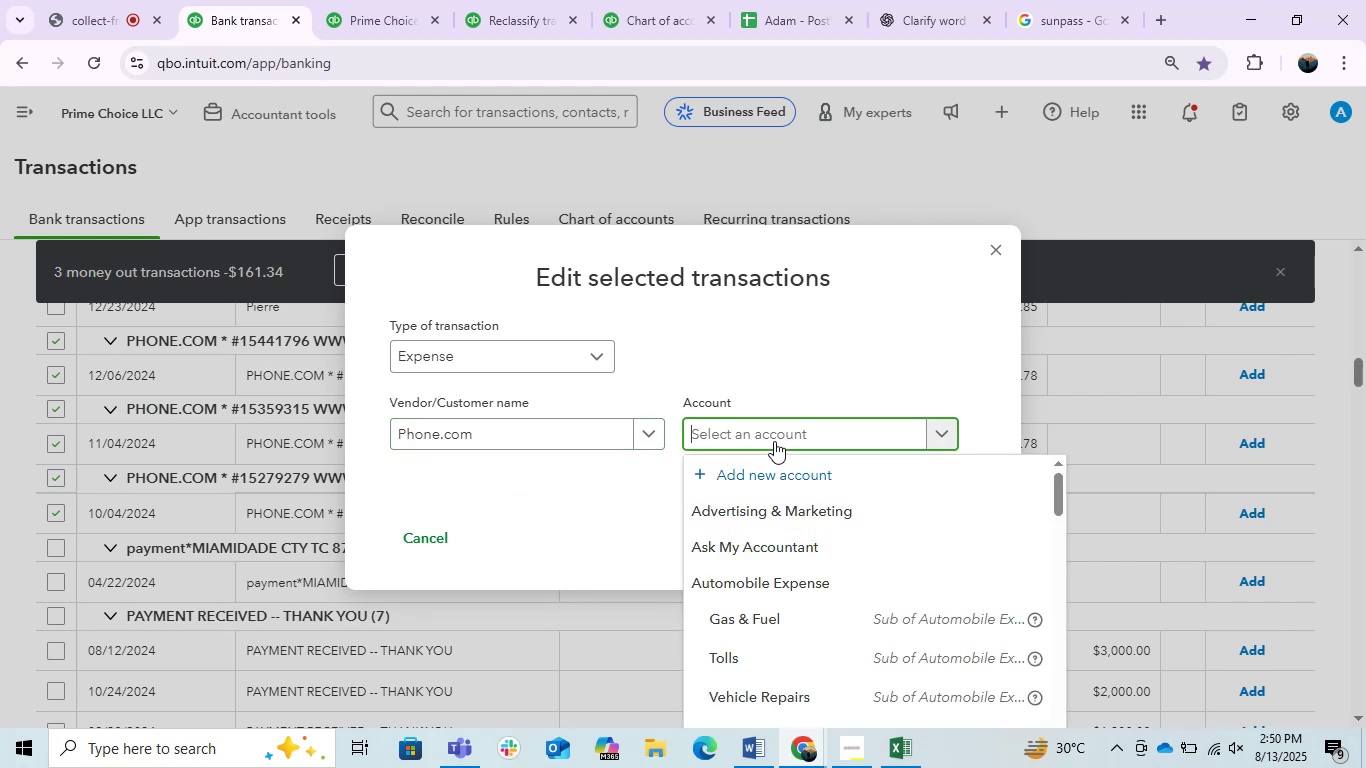 
type(util)
 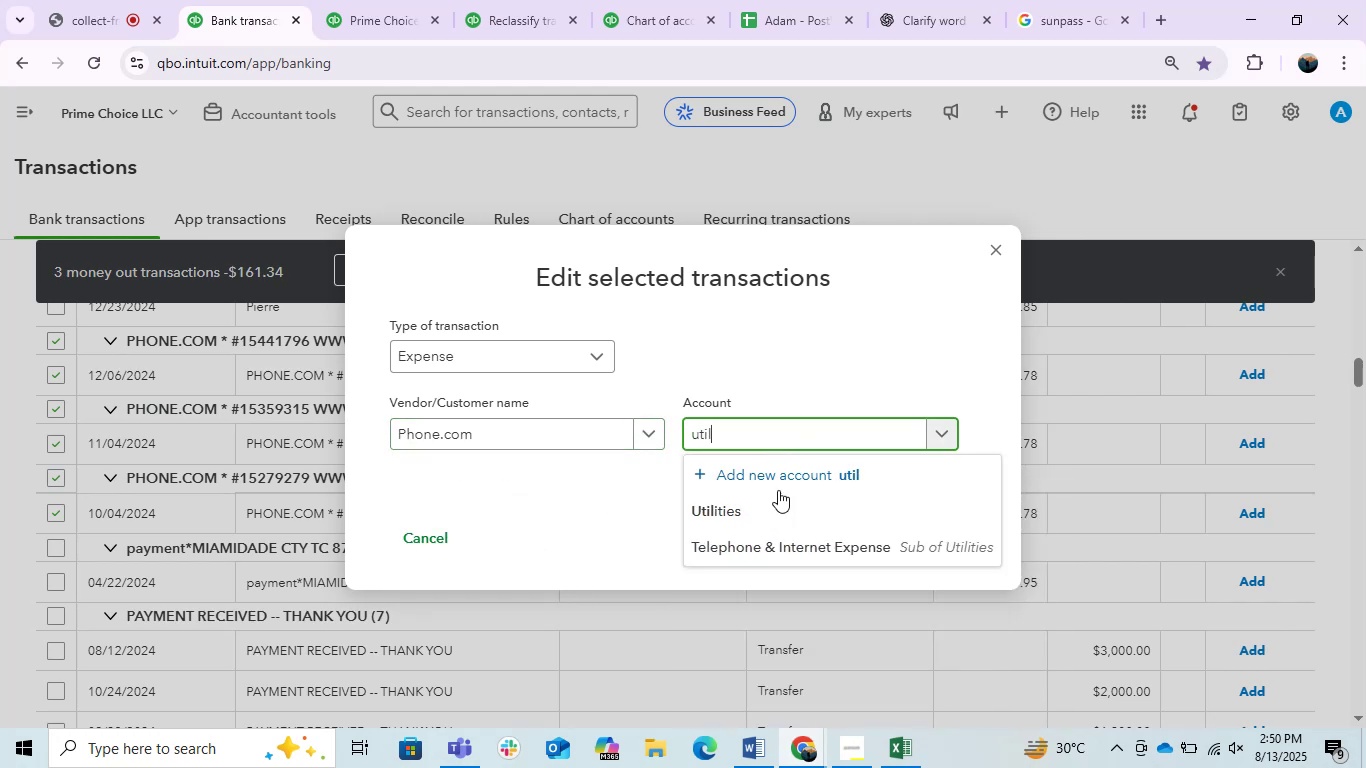 
left_click([788, 504])
 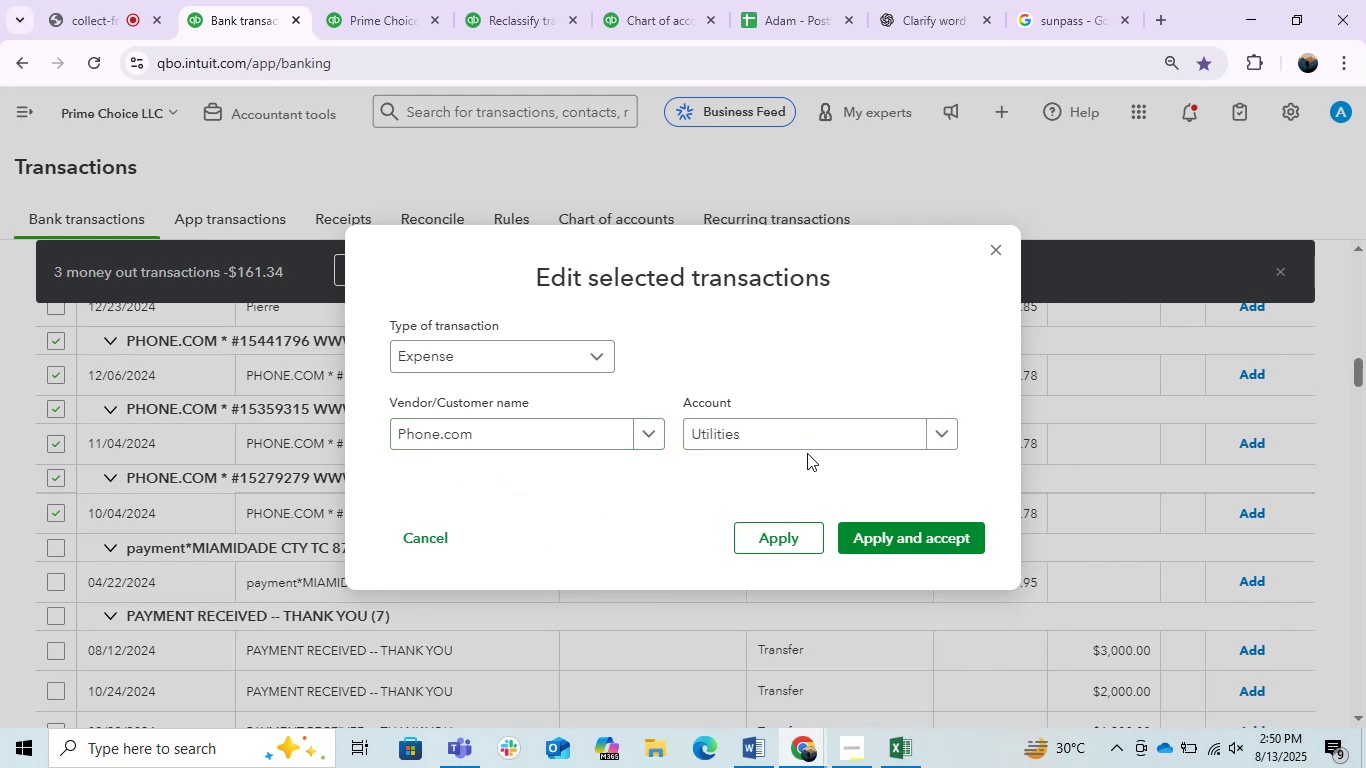 
left_click([807, 433])
 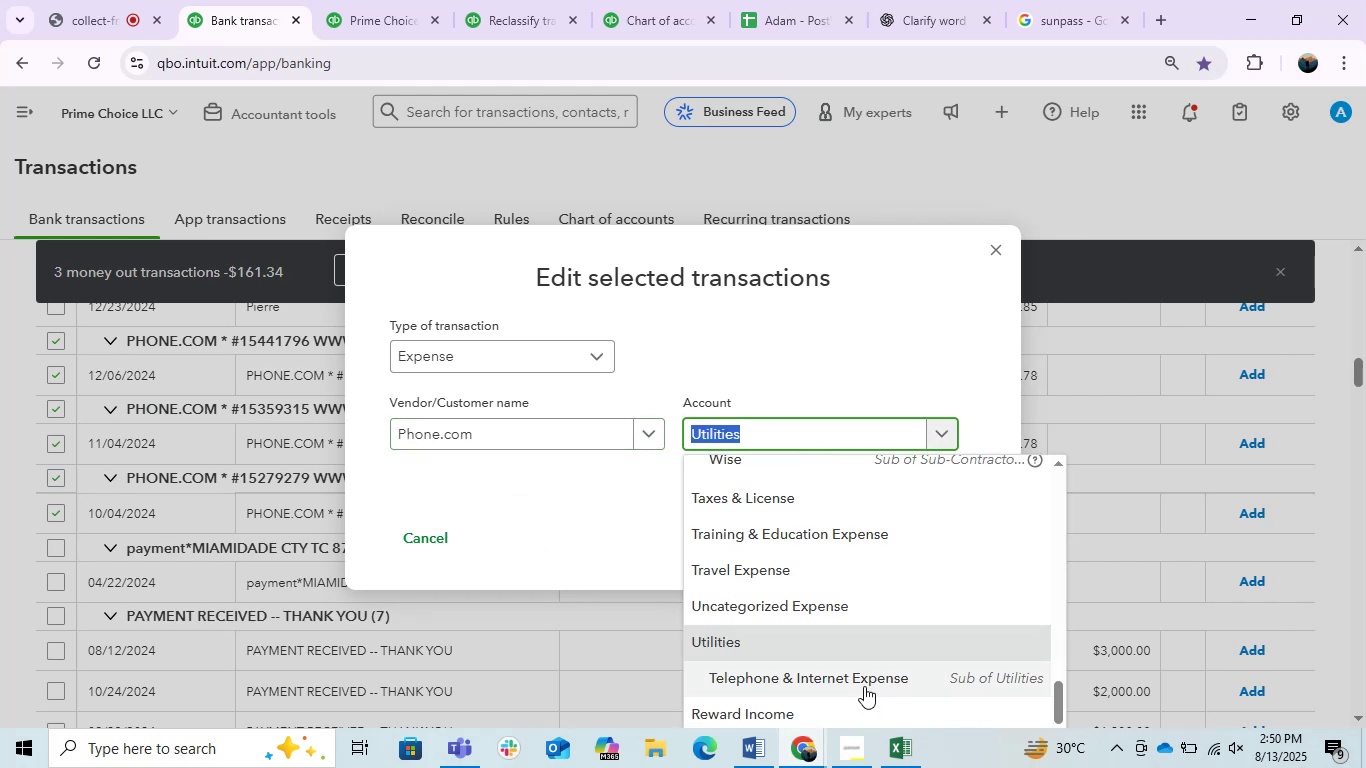 
left_click([852, 683])
 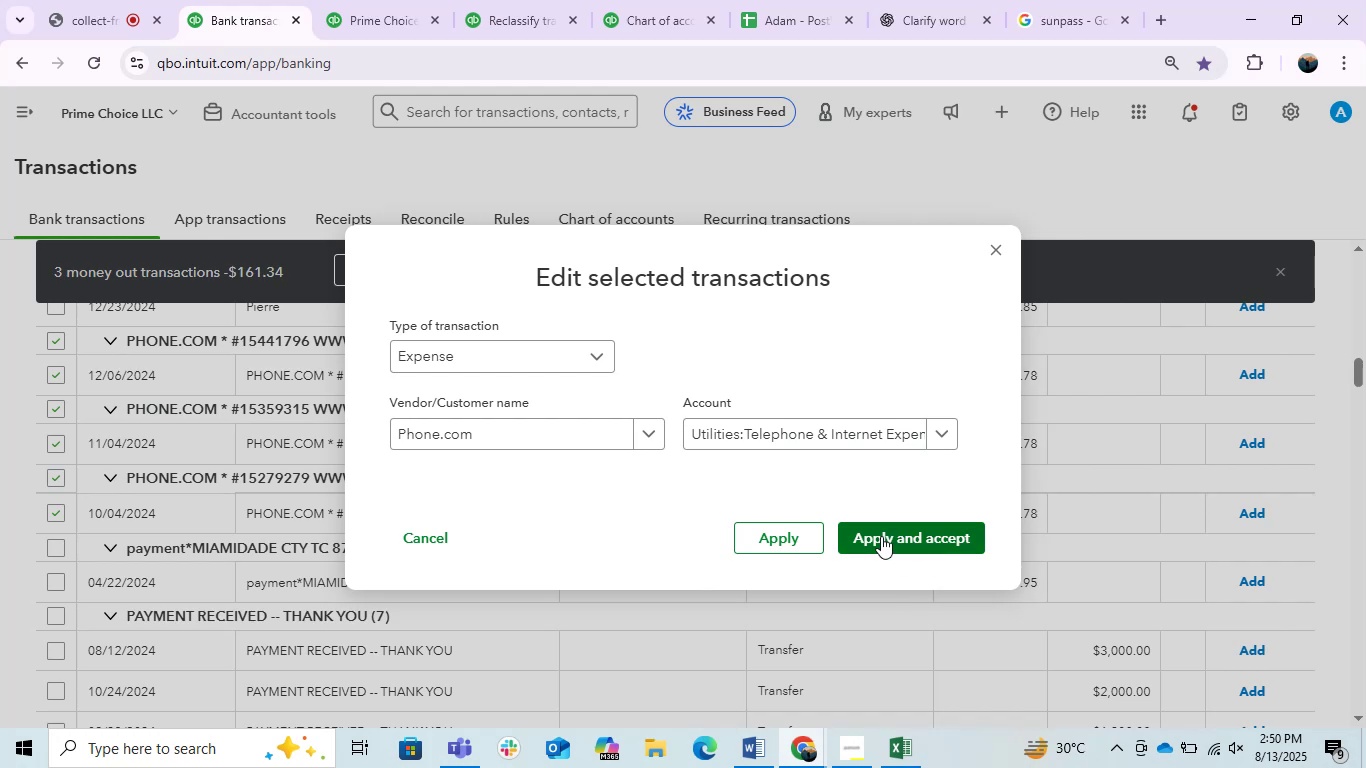 
left_click([879, 535])
 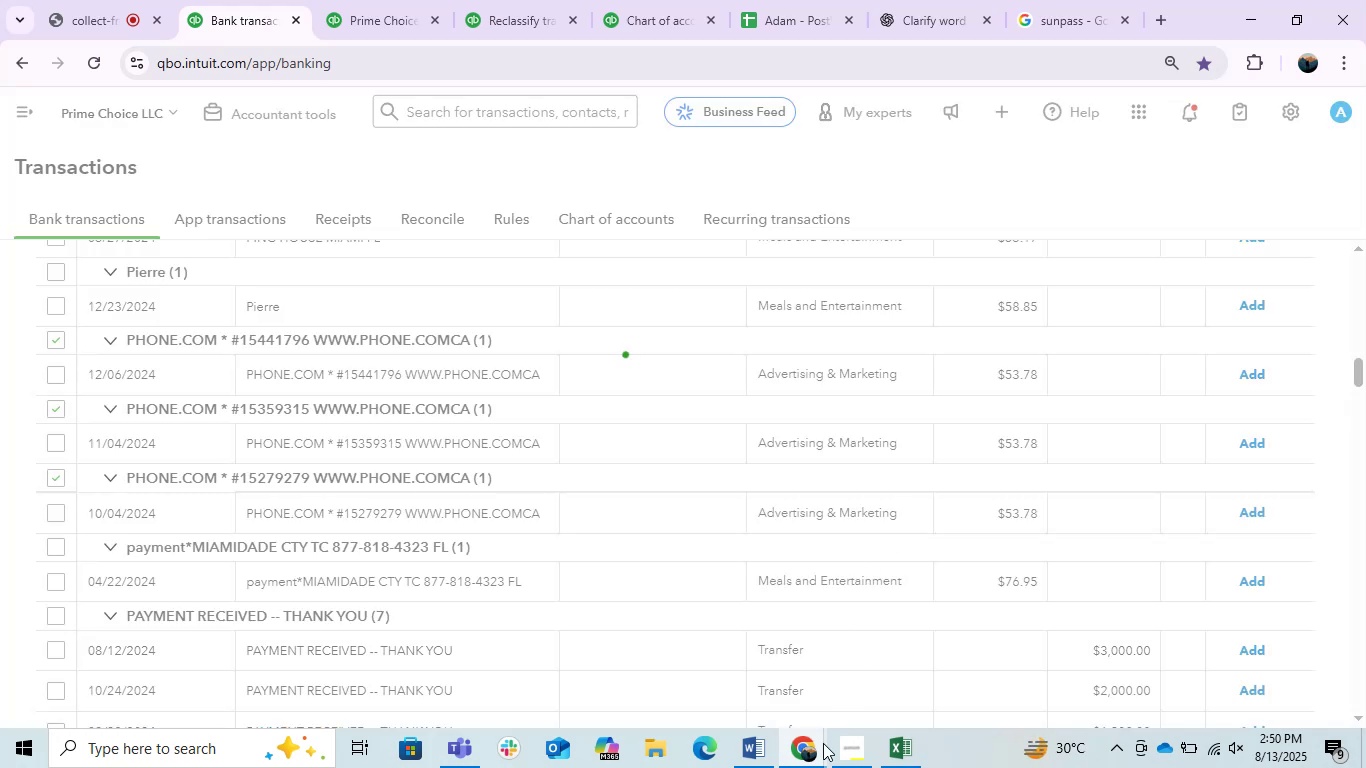 
left_click([762, 756])
 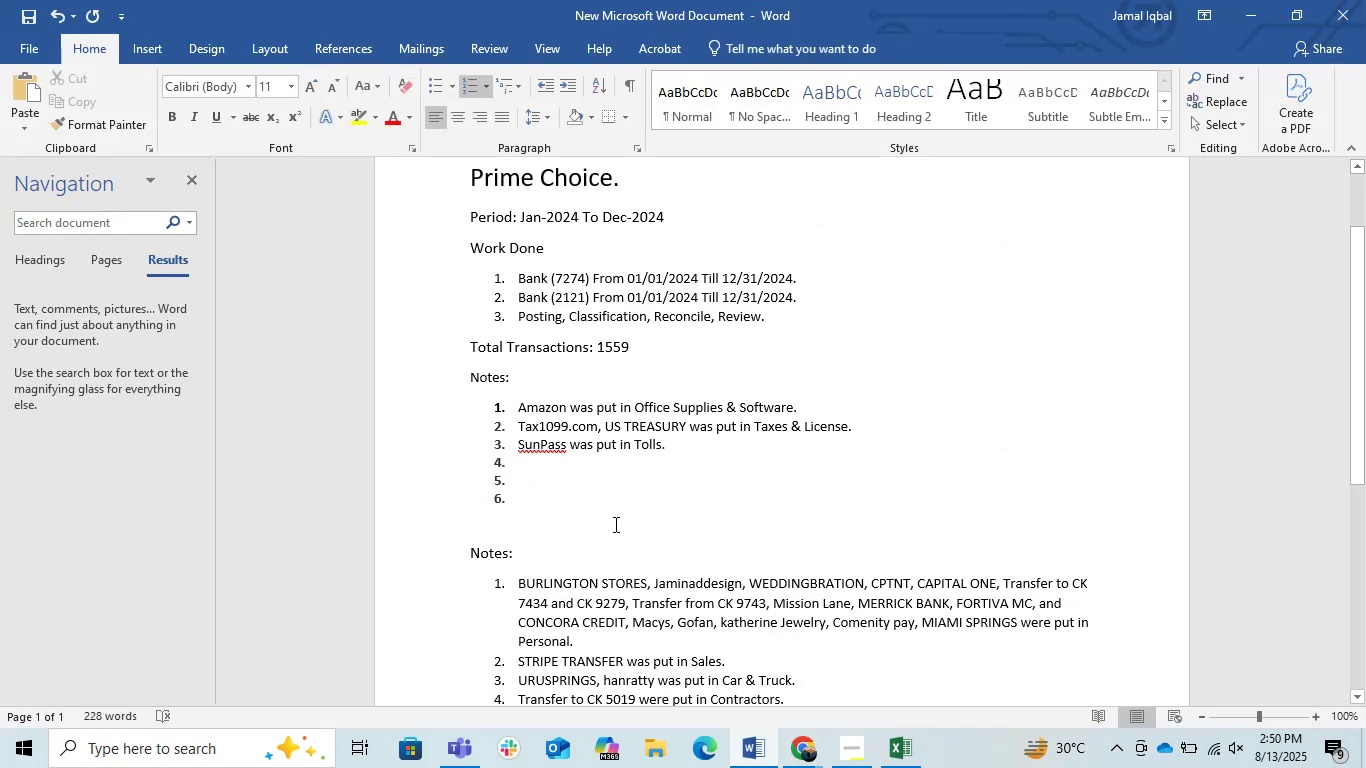 
type(Phone.com was put in Ut)
 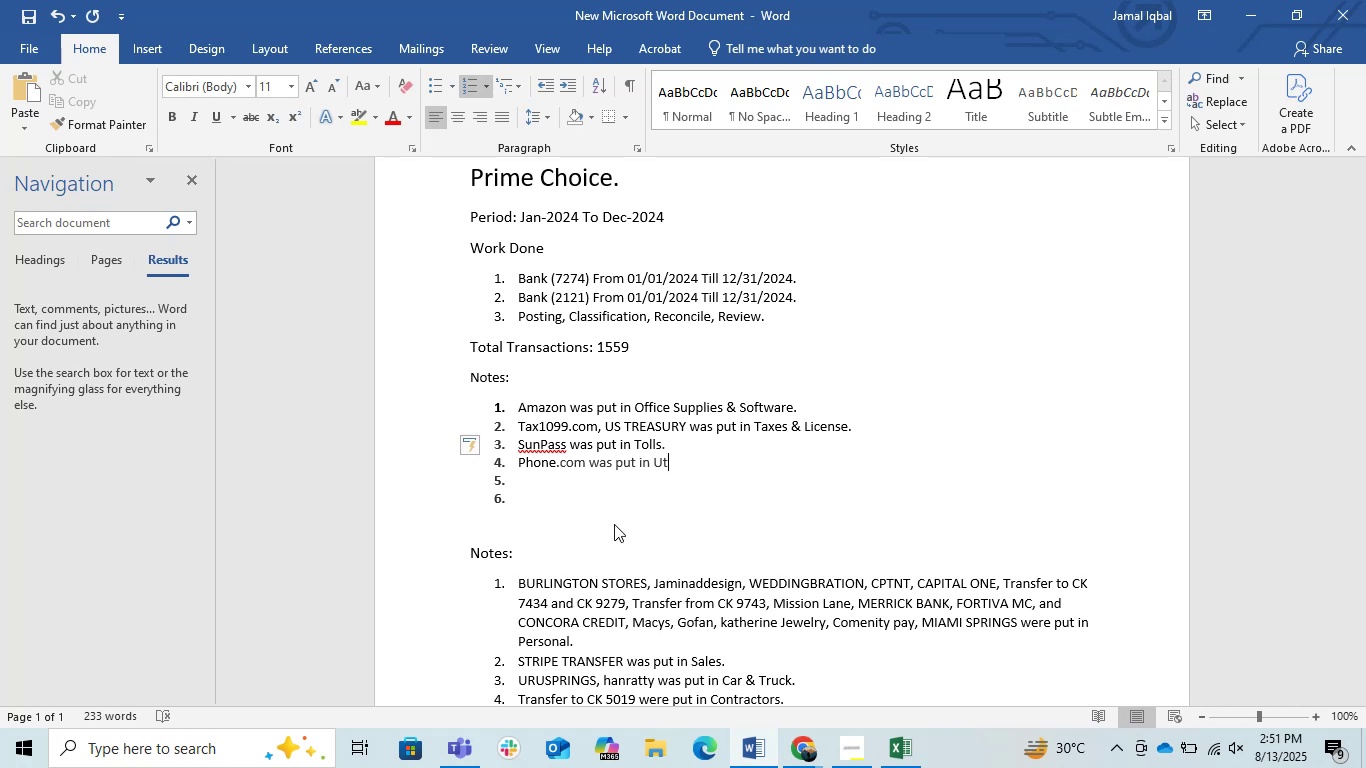 
key(ArrowRight)
 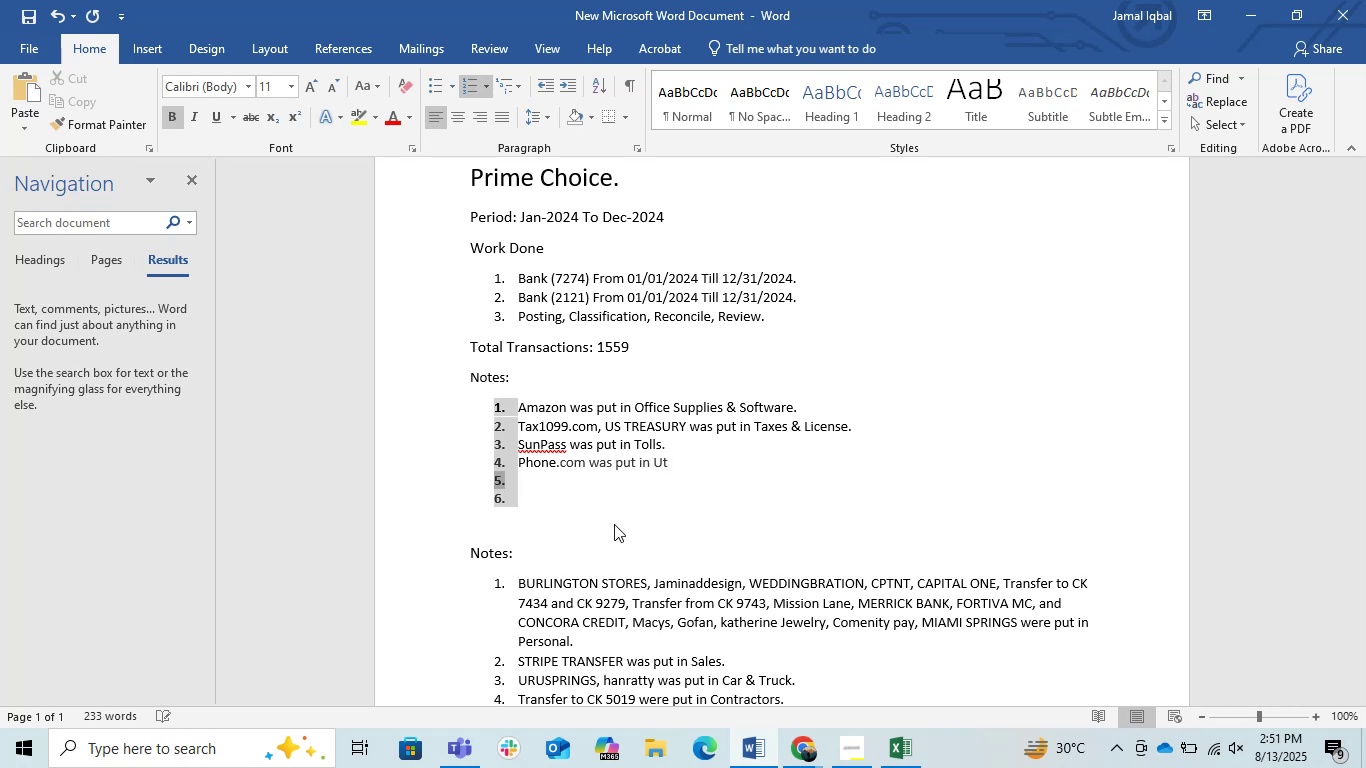 
key(ArrowDown)
 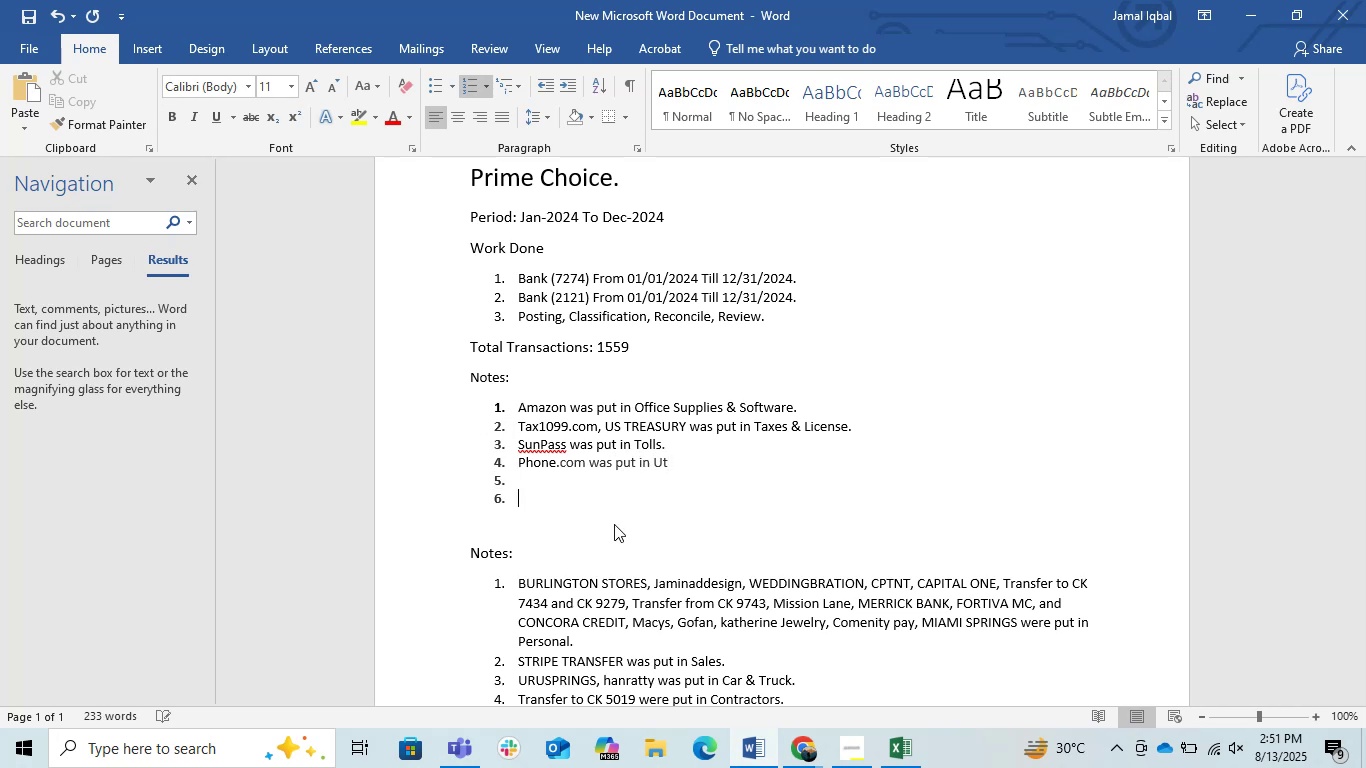 
key(ArrowUp)
 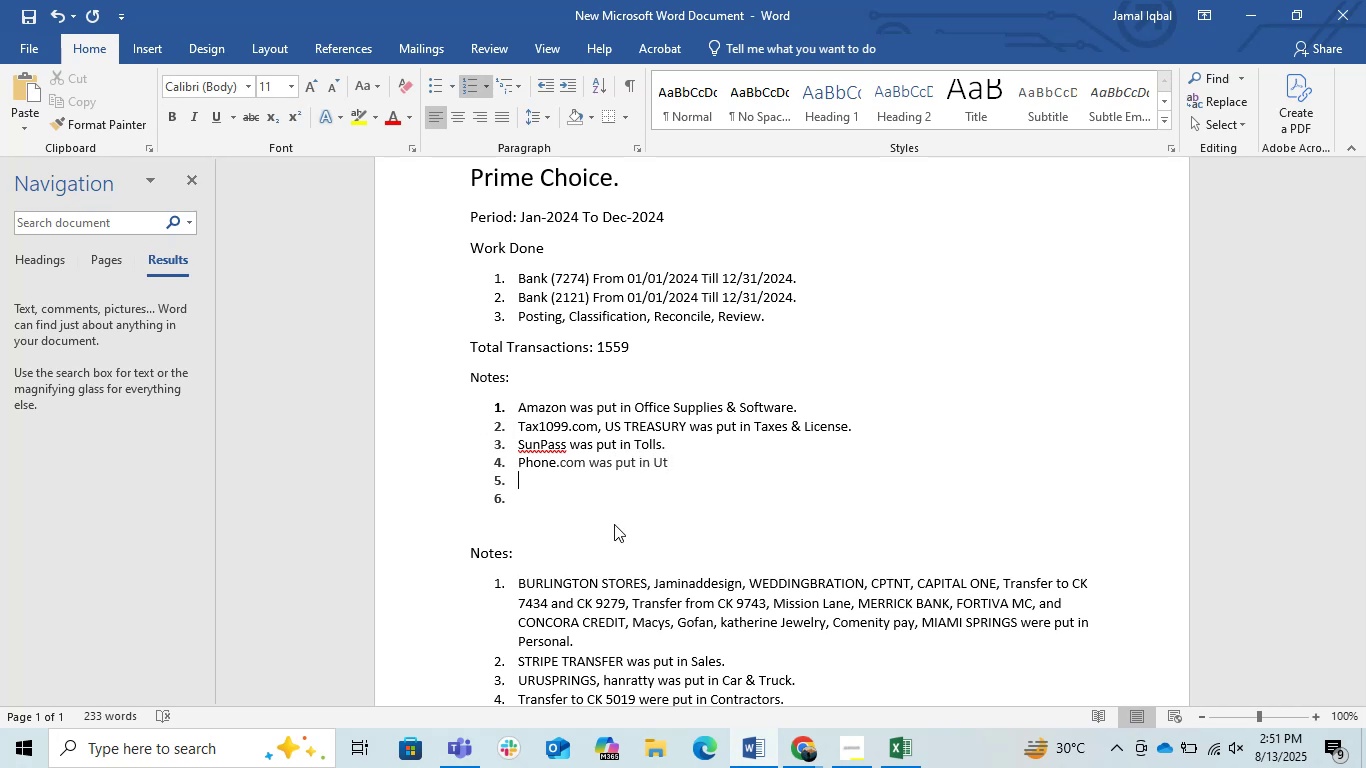 
key(ArrowRight)
 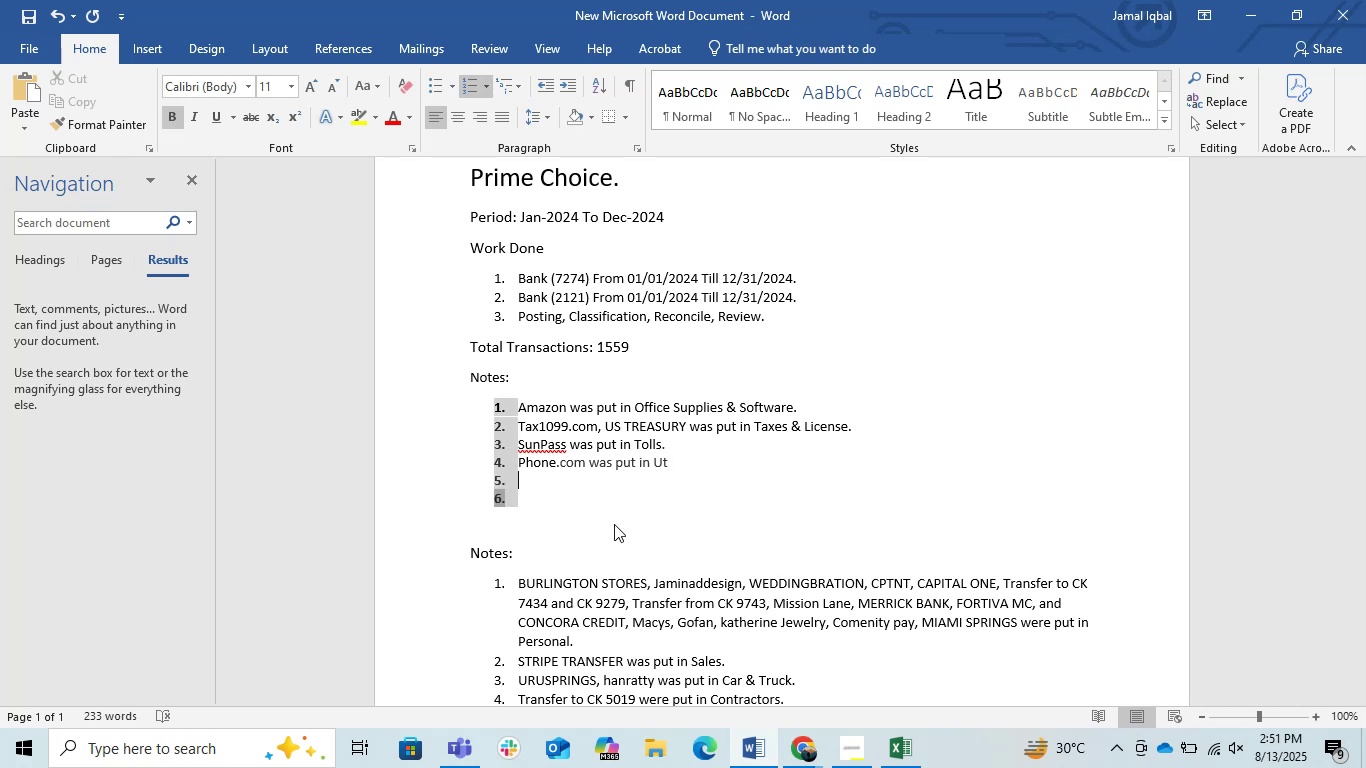 
key(ArrowRight)
 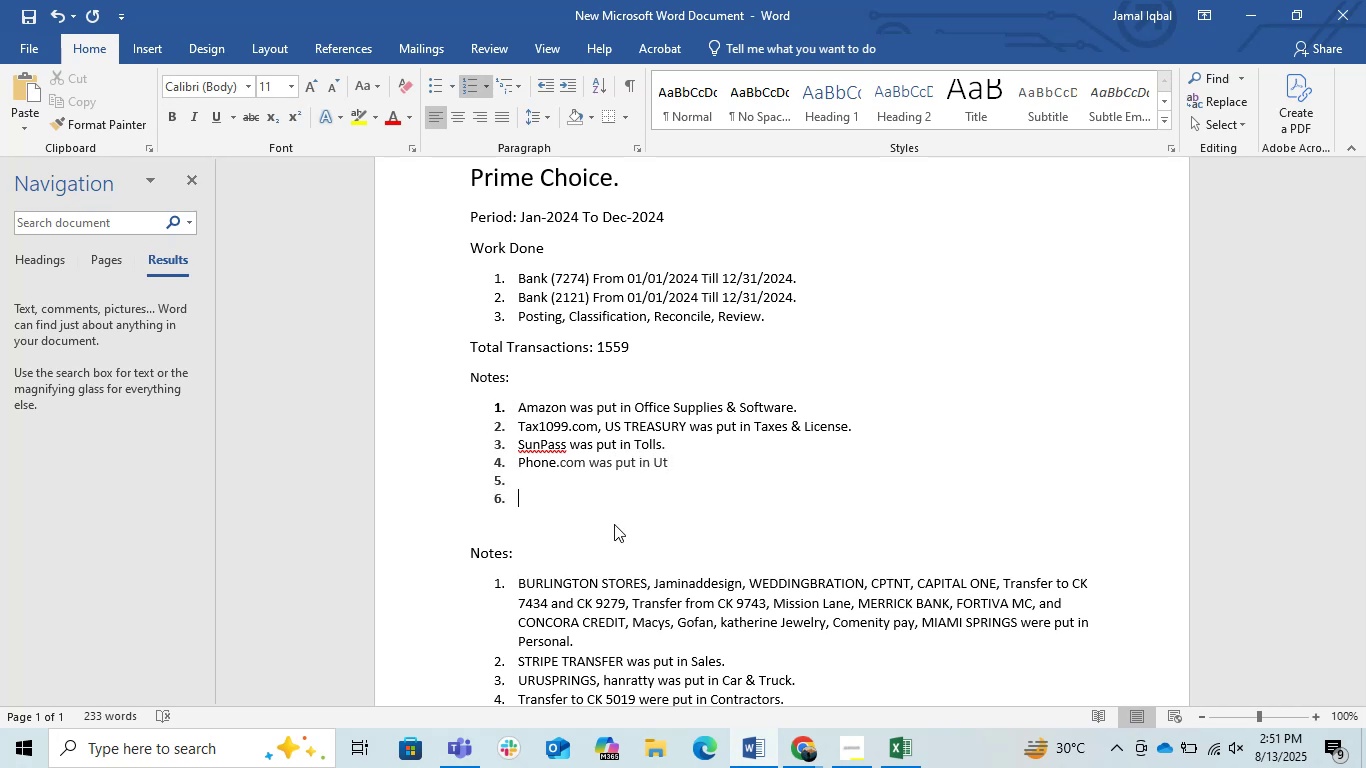 
key(ArrowUp)
 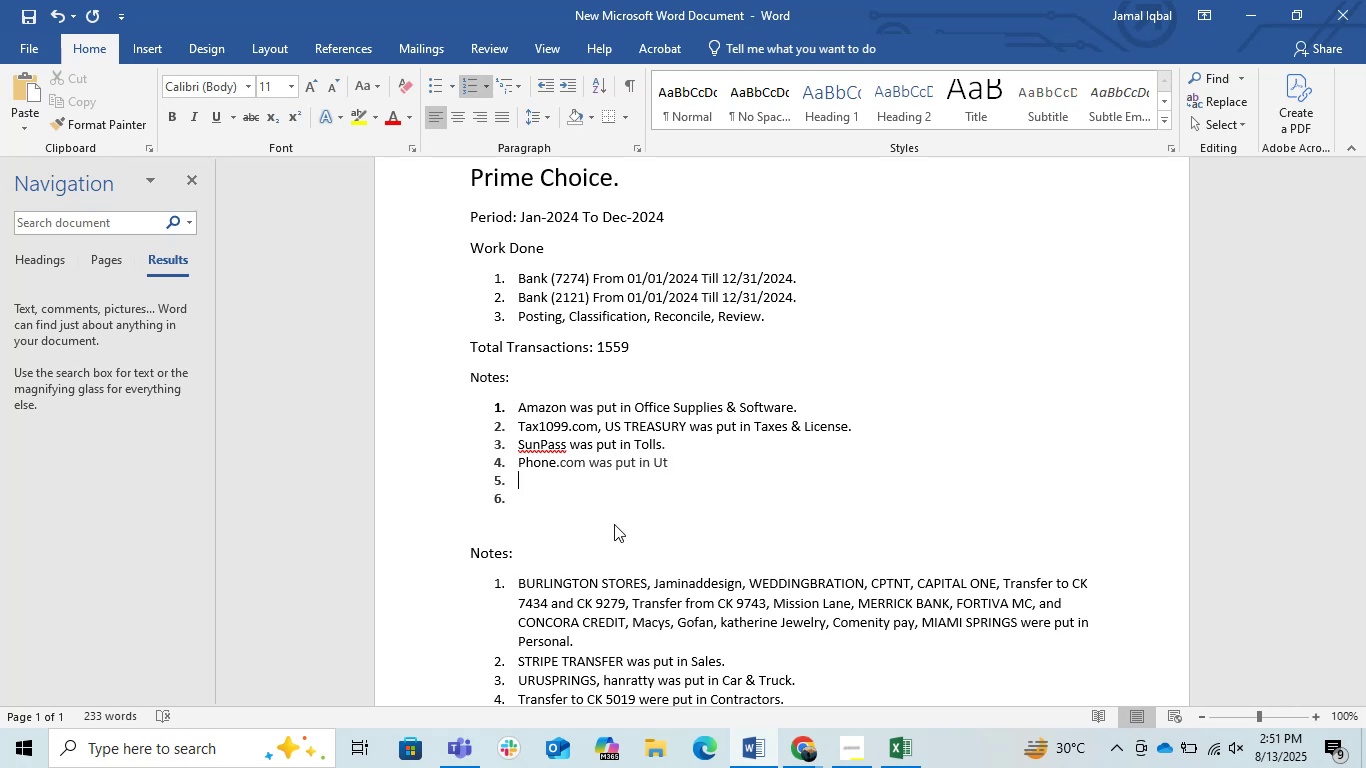 
key(ArrowRight)
 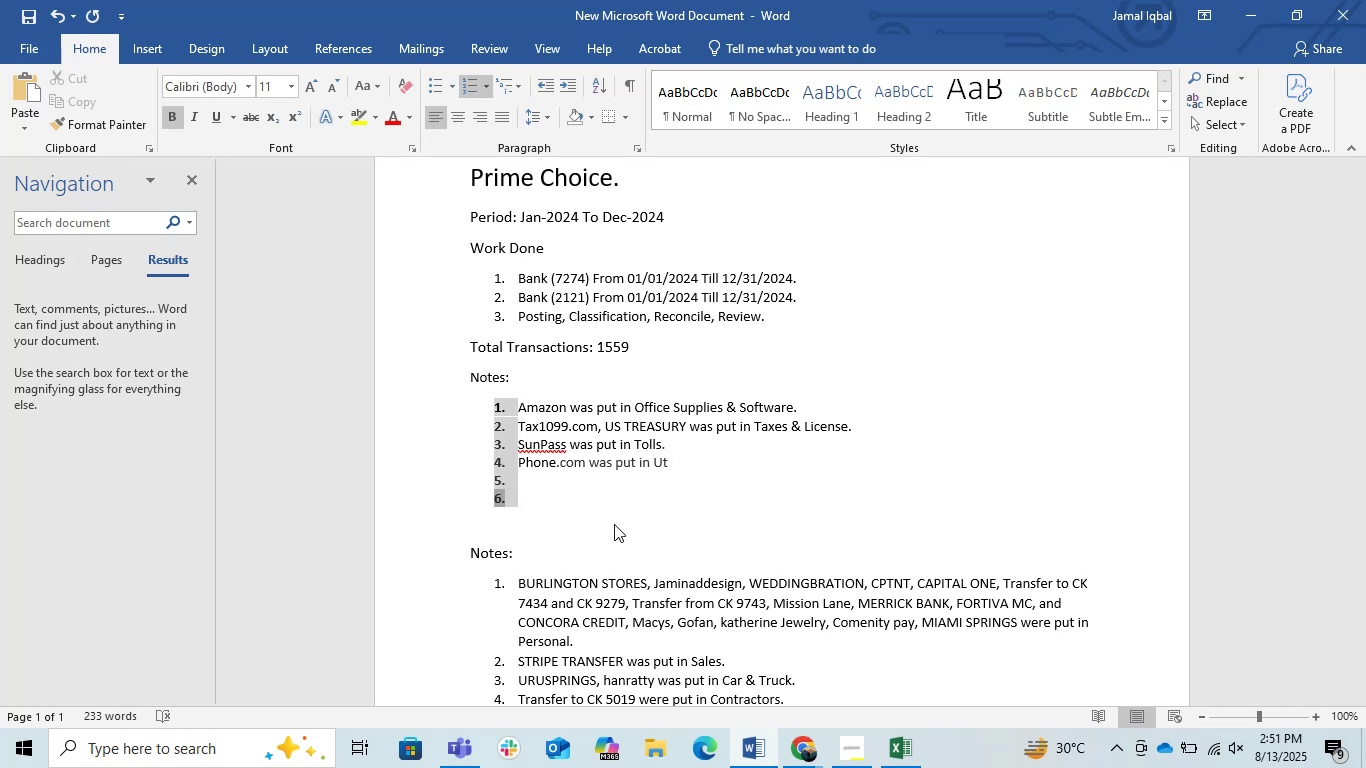 
key(ArrowLeft)
 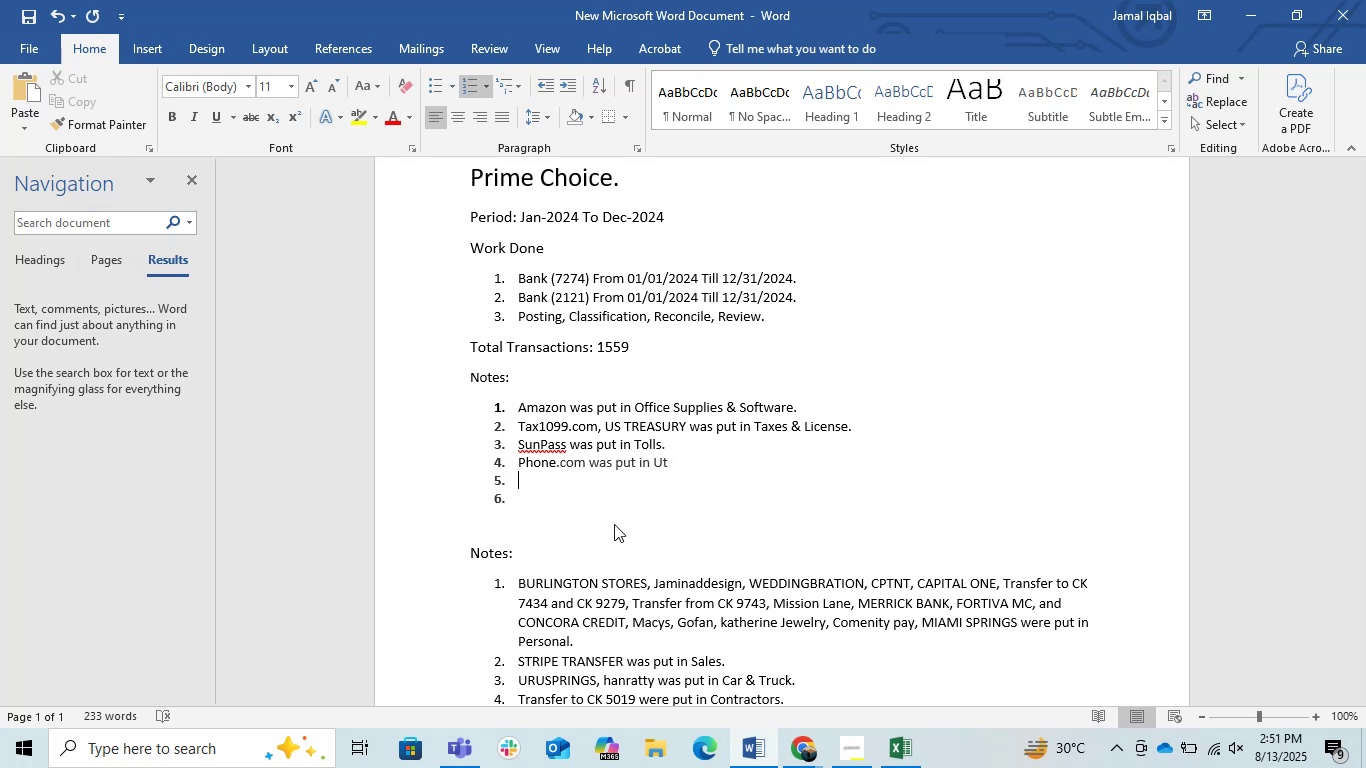 
key(ArrowLeft)
 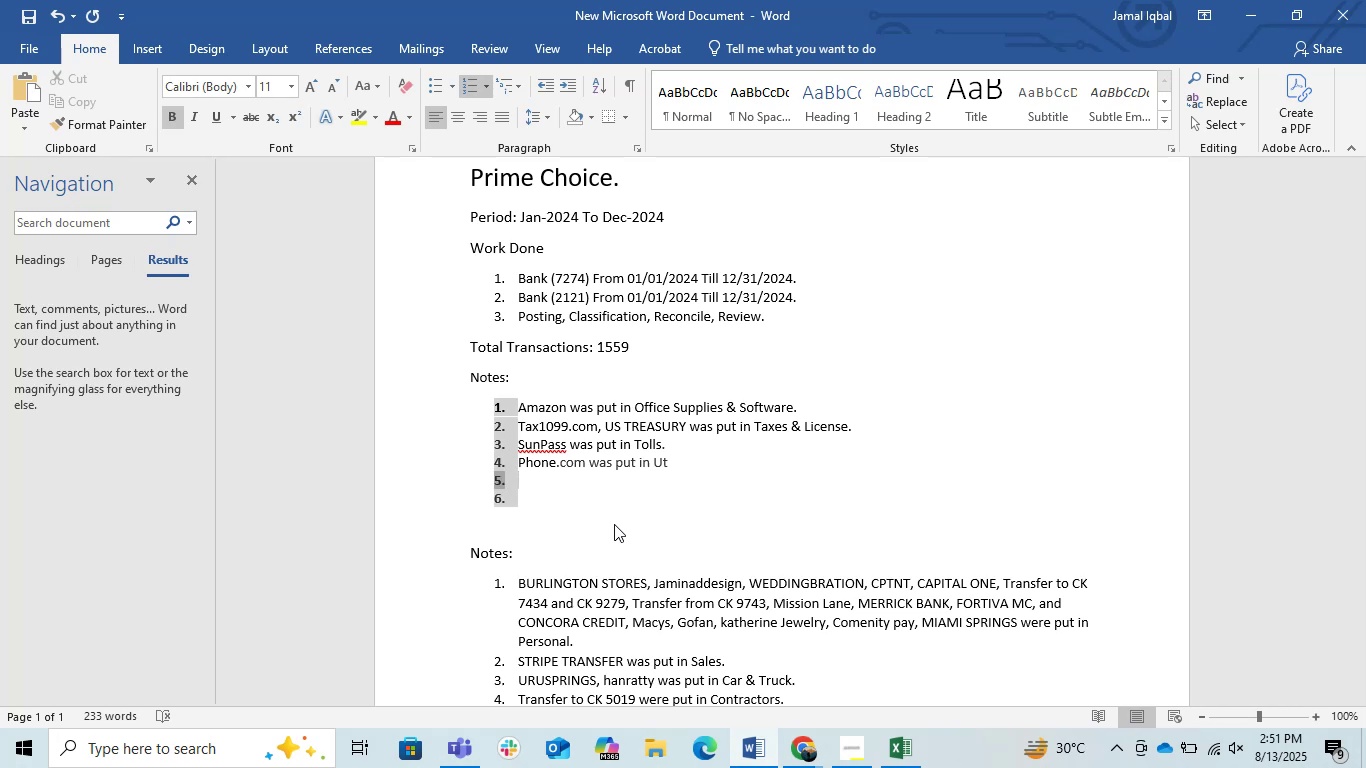 
key(ArrowLeft)
 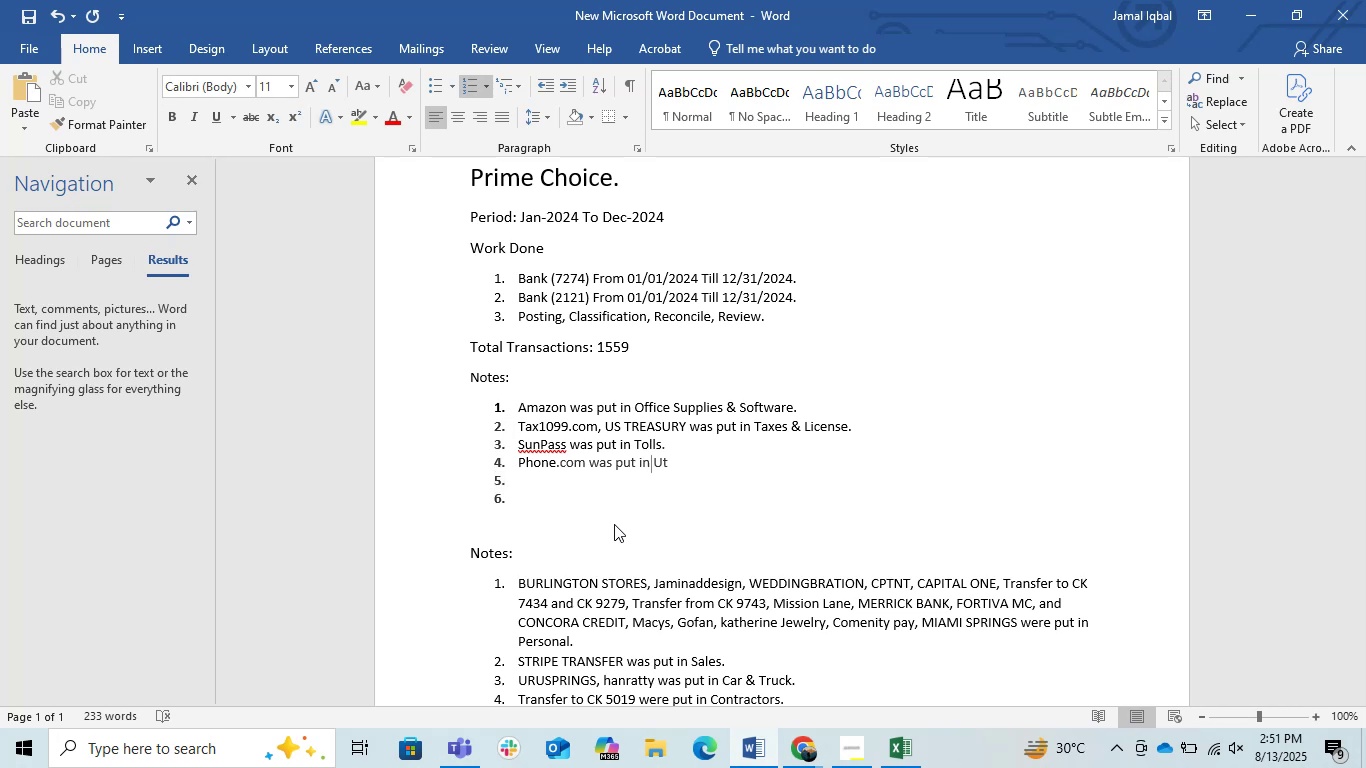 
key(ArrowLeft)
 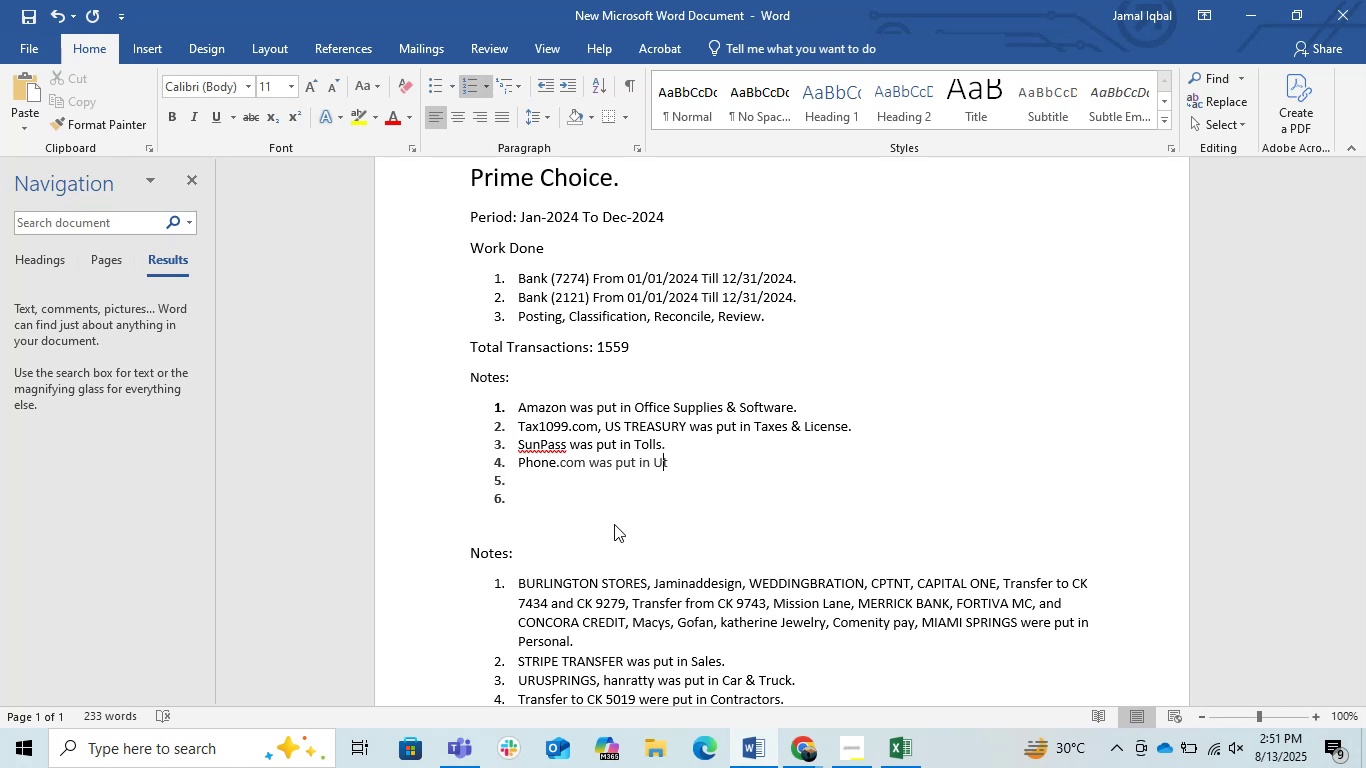 
key(ArrowRight)
 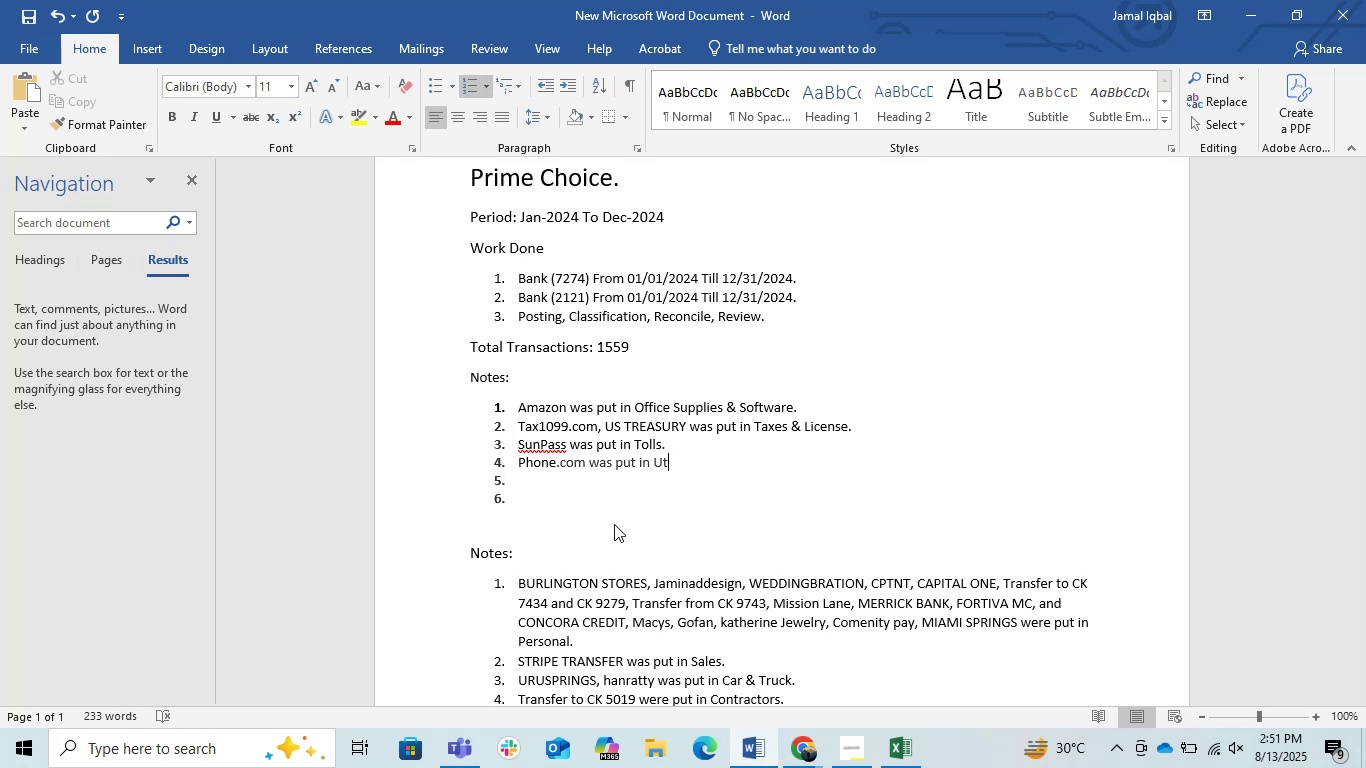 
hold_key(key=Backspace, duration=0.86)
 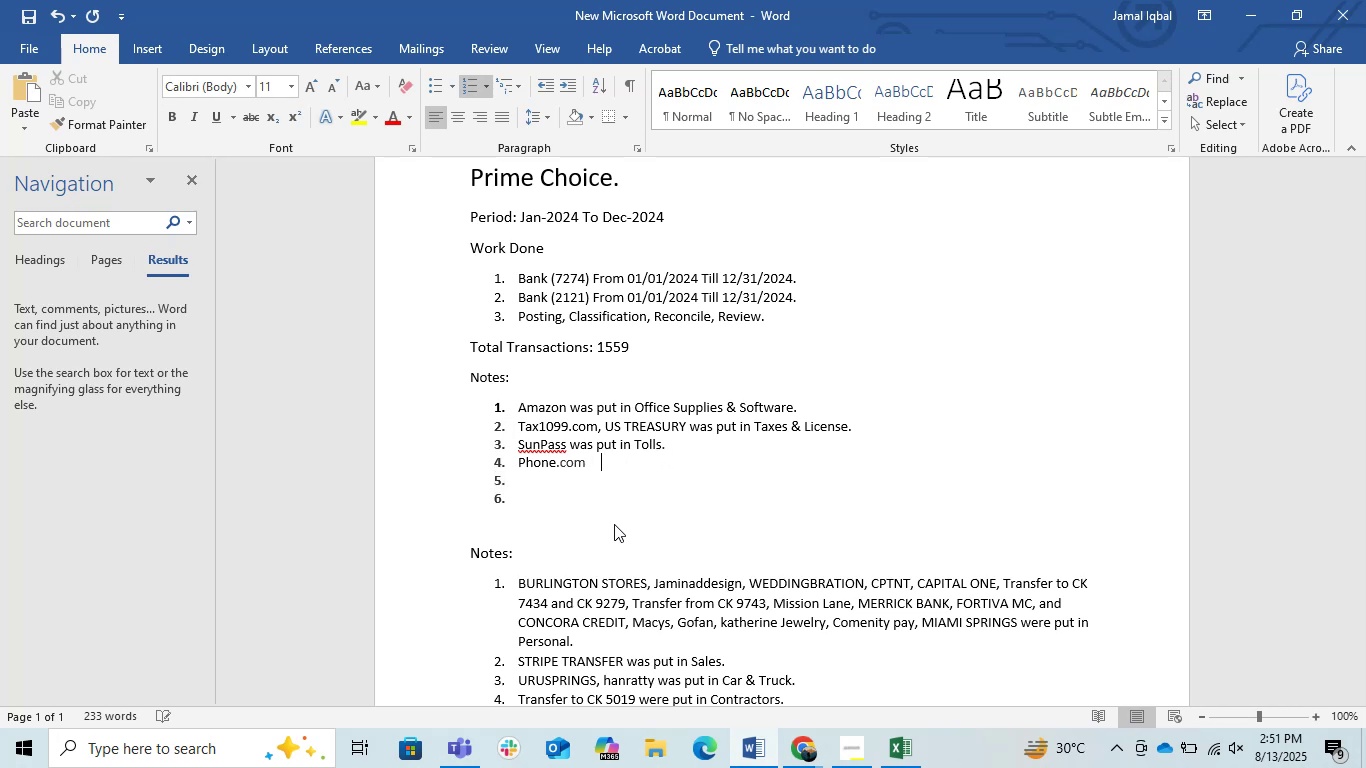 
key(Backspace)
 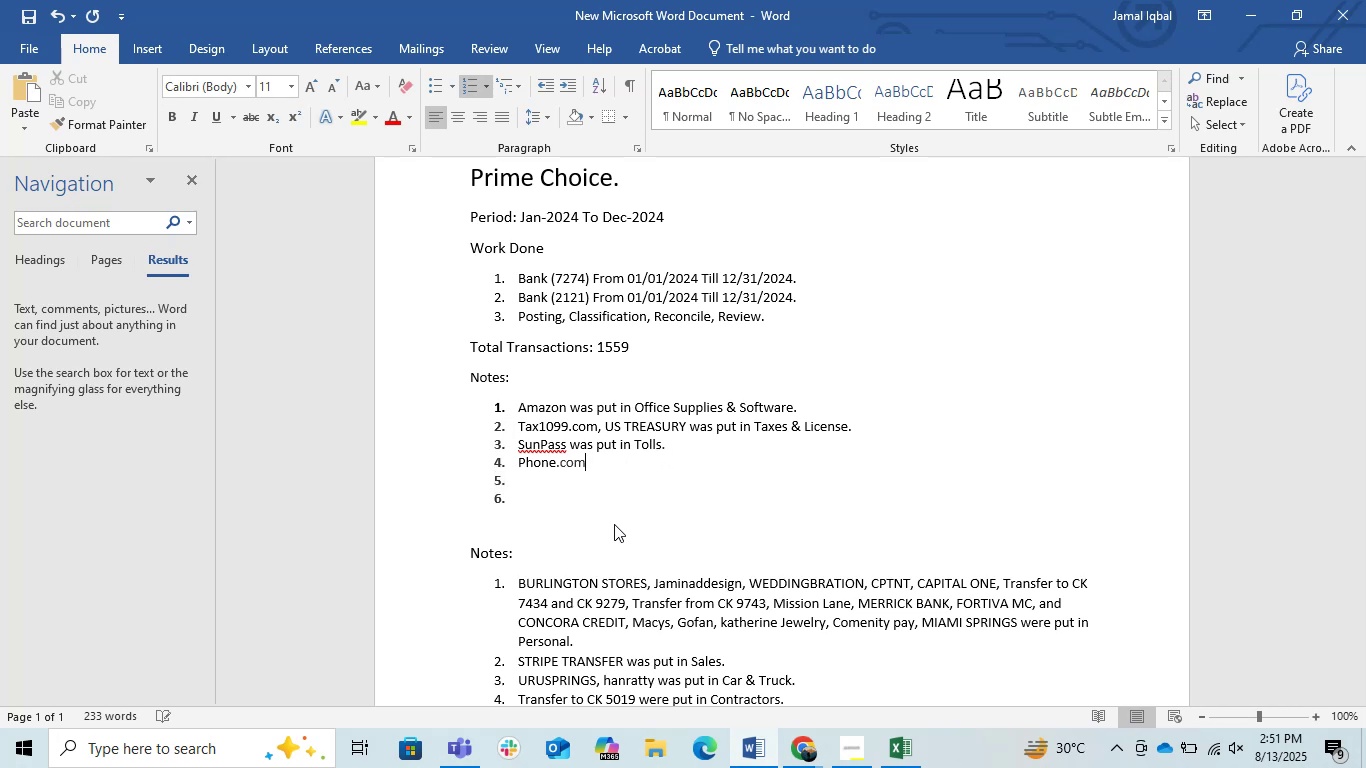 
key(Backspace)
 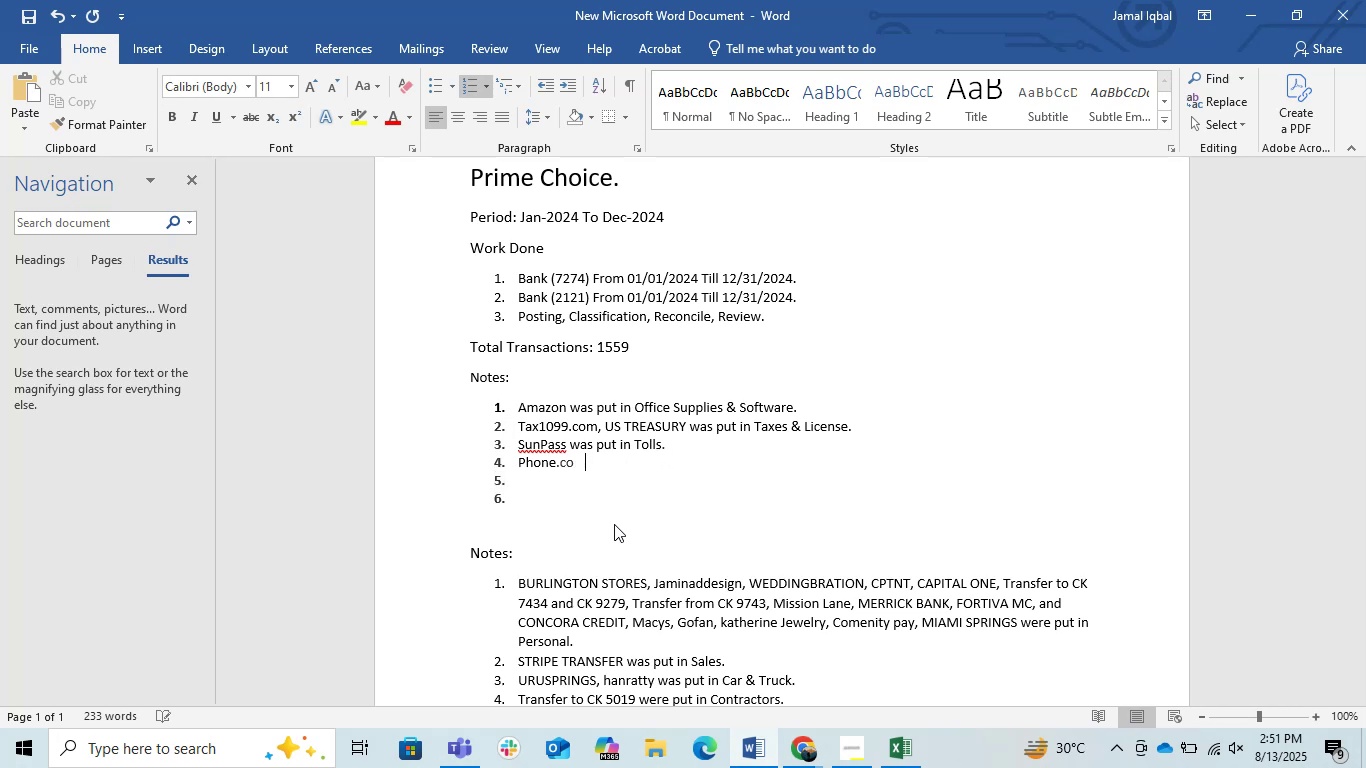 
key(Backspace)
 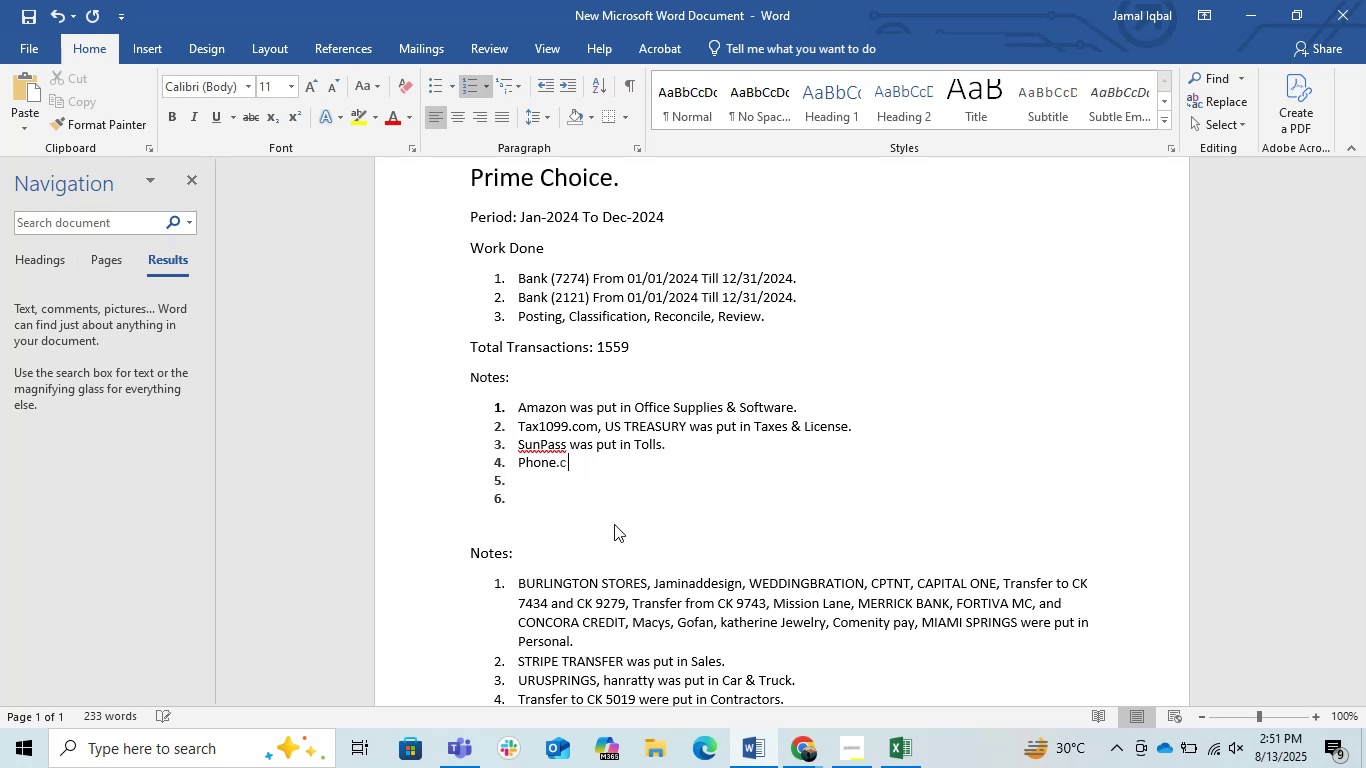 
key(Backspace)
 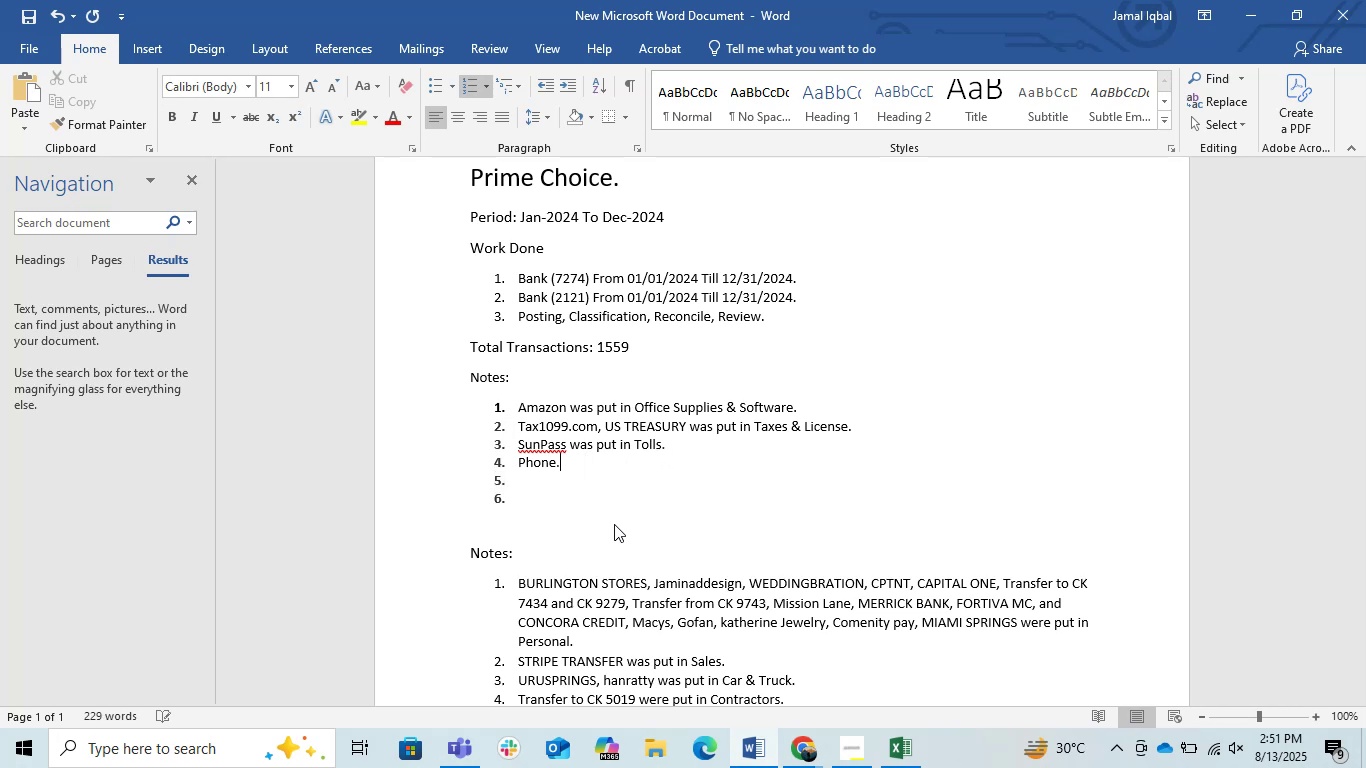 
key(Backspace)
 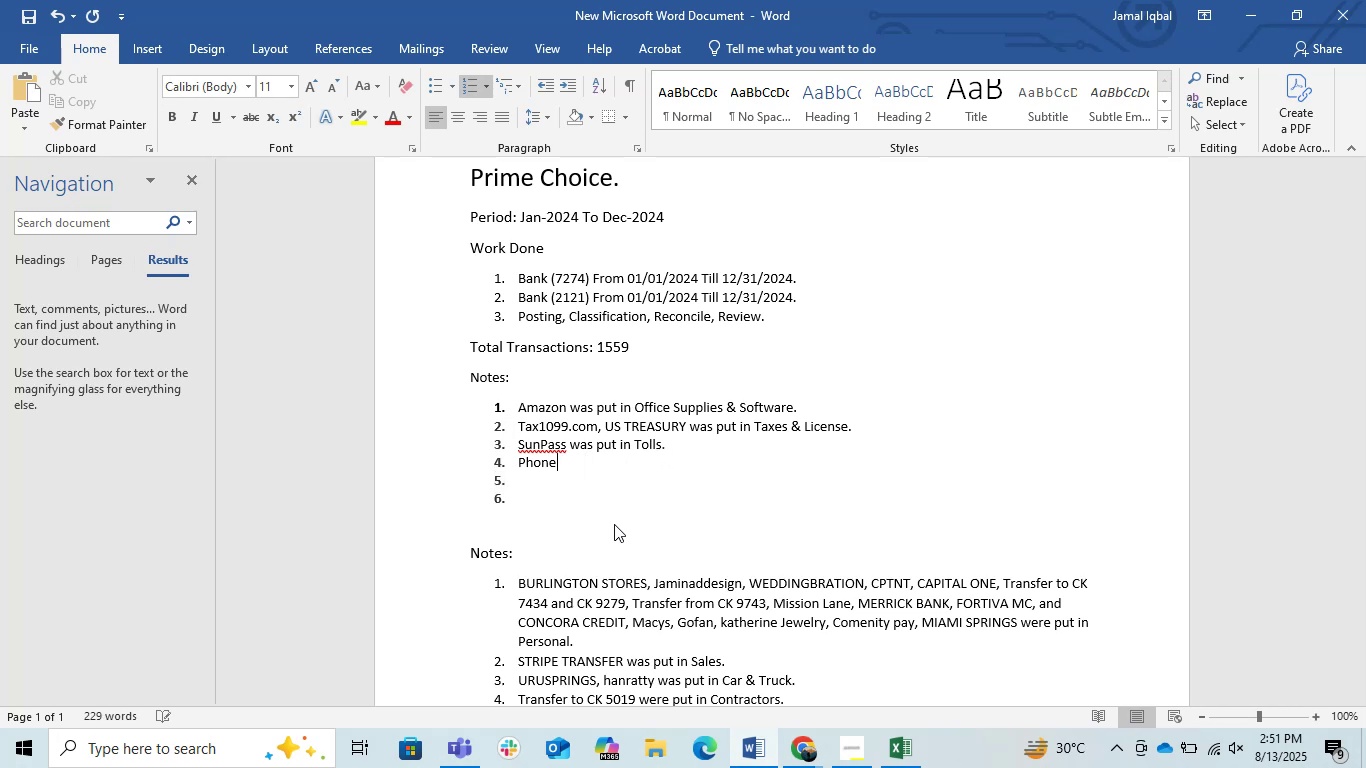 
key(Backspace)
 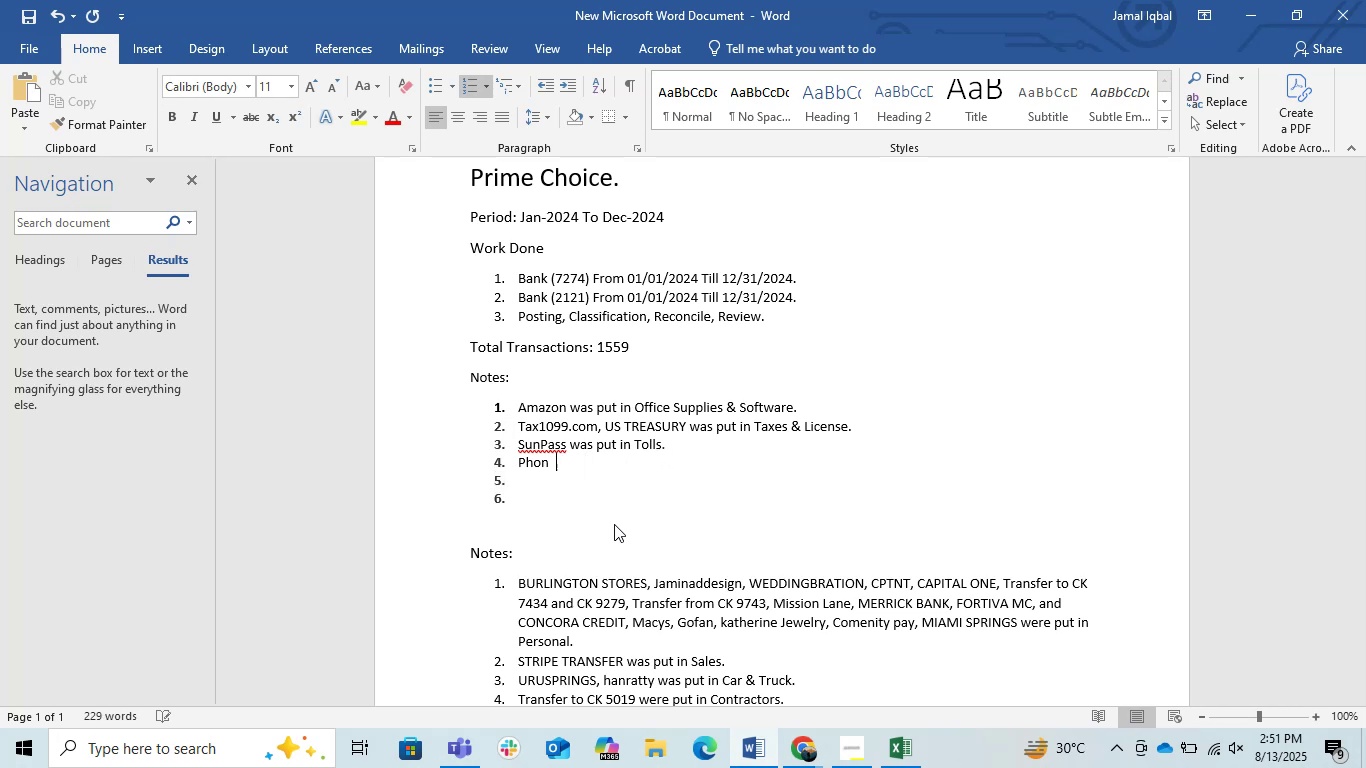 
key(Backspace)
 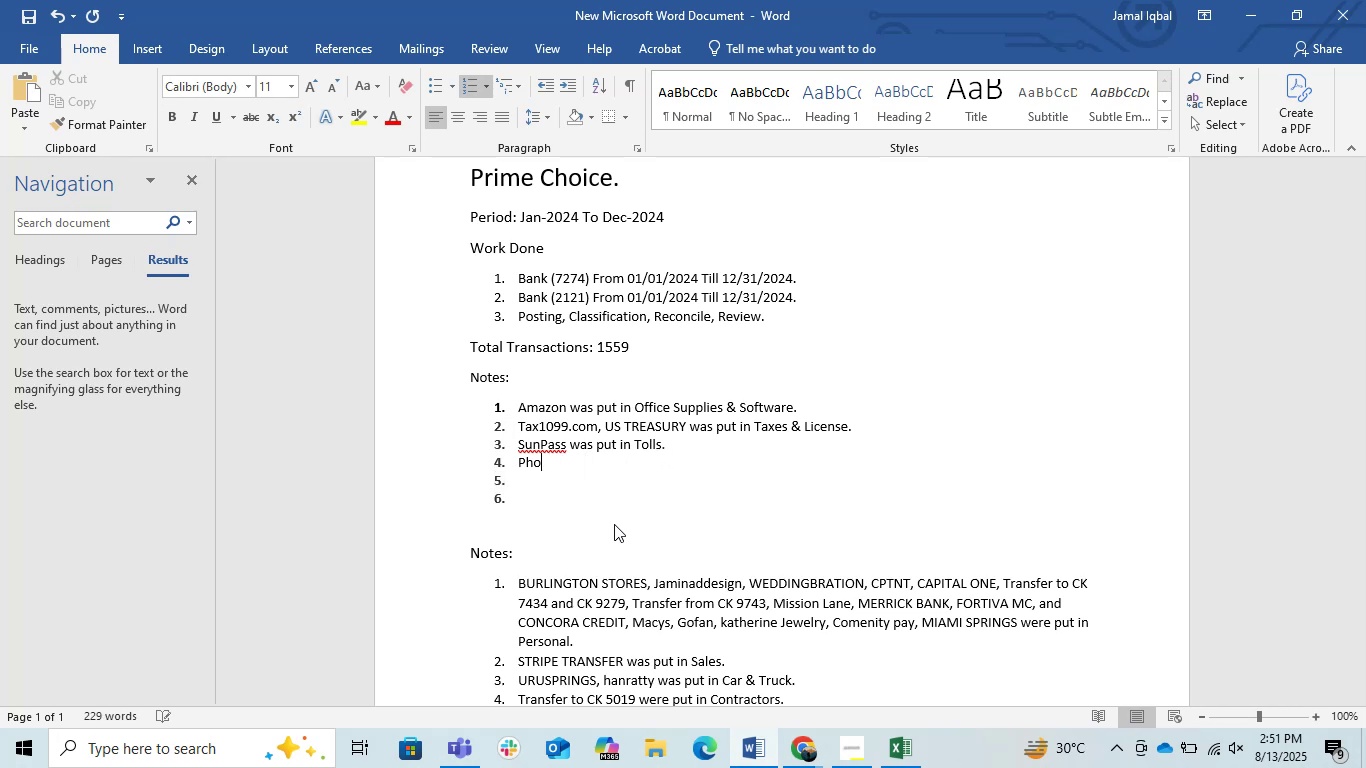 
key(Backspace)
 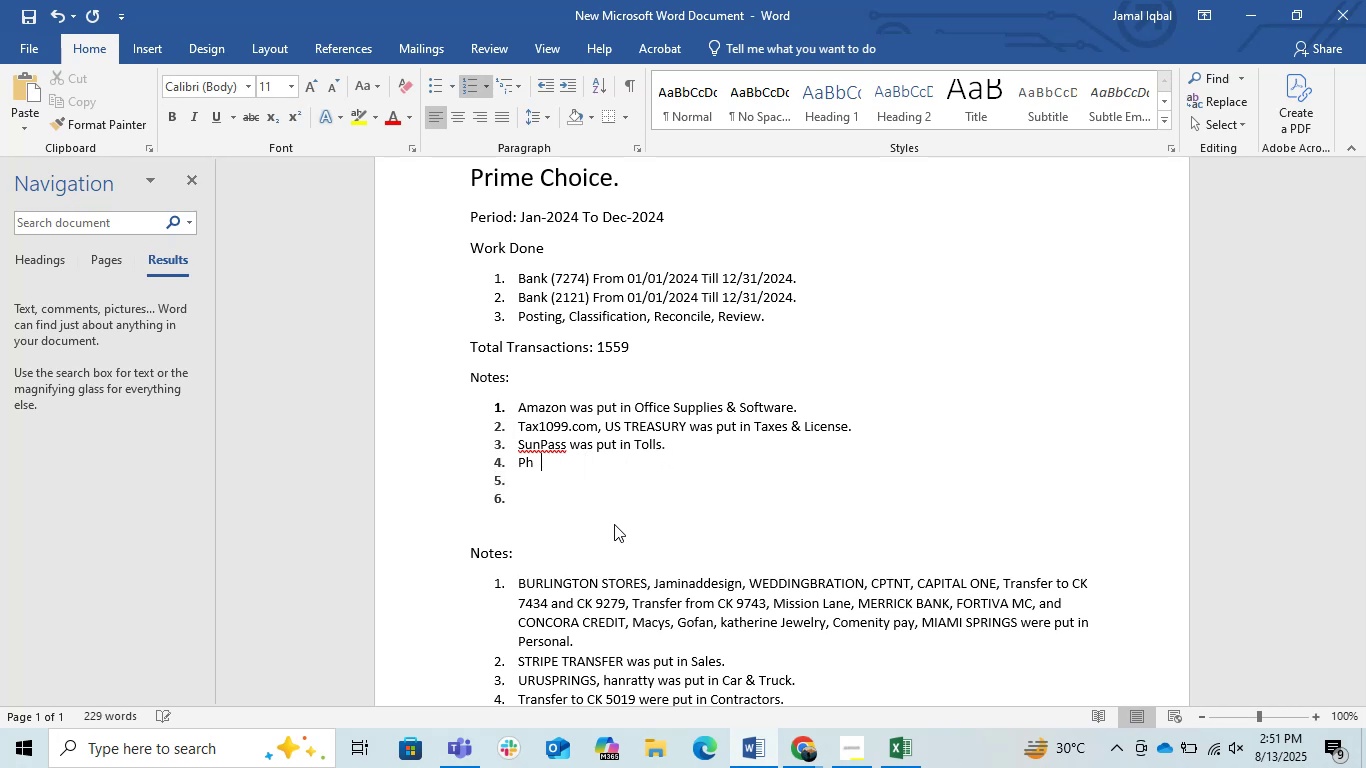 
key(Backspace)
 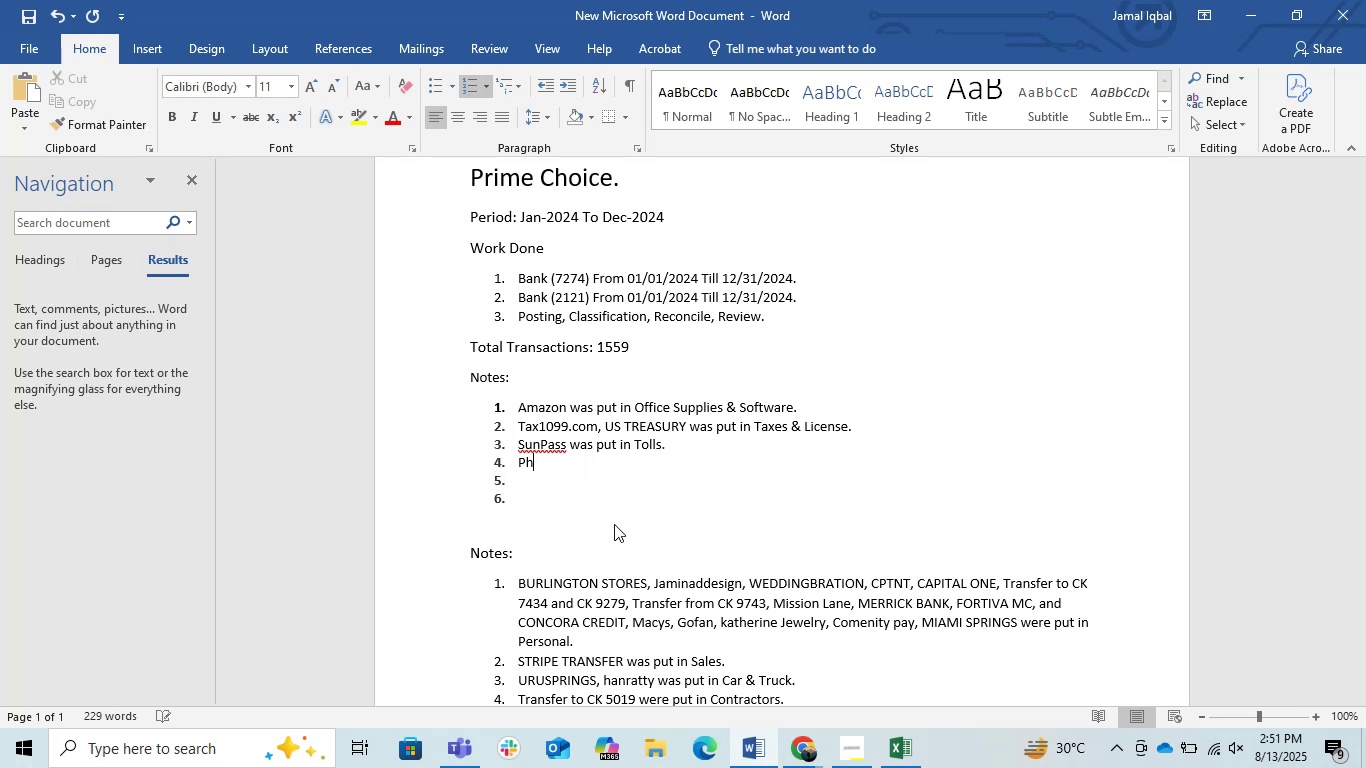 
key(Backspace)
 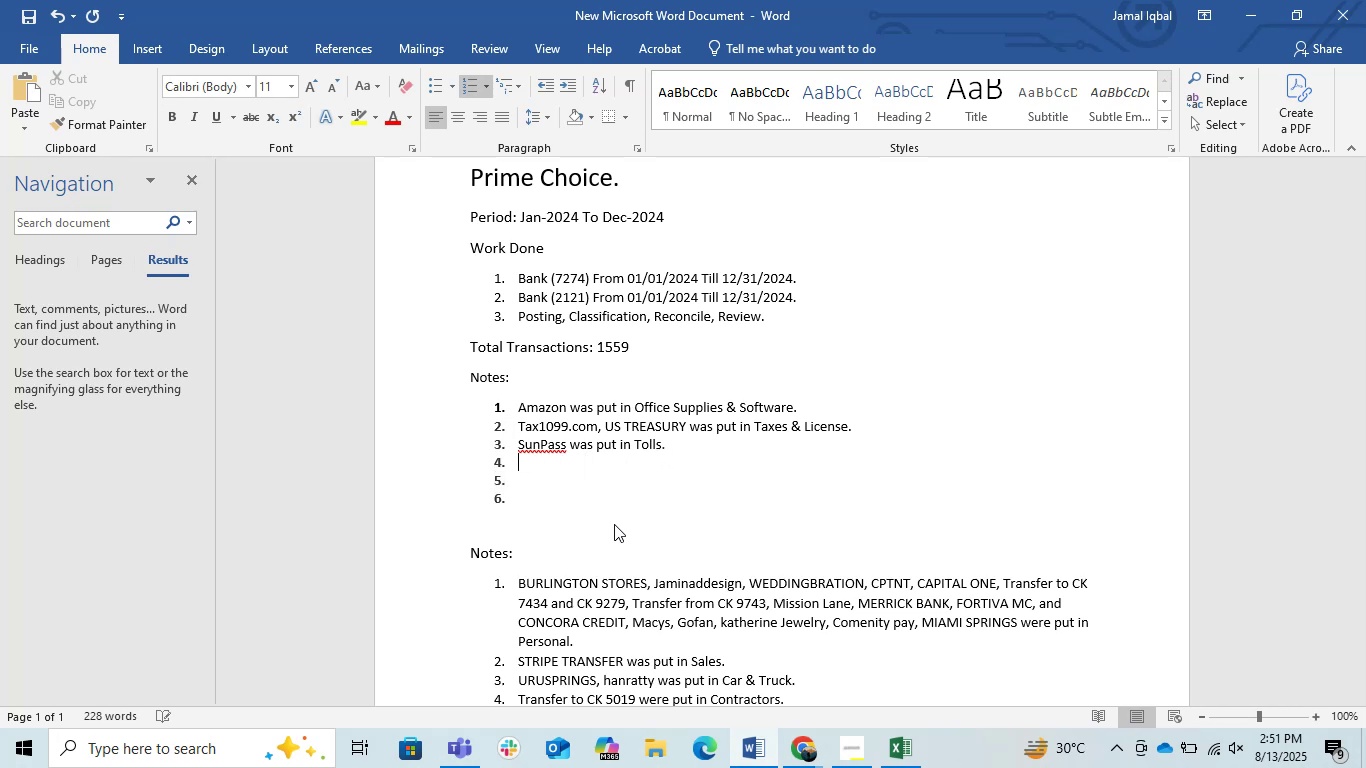 
key(Backspace)
 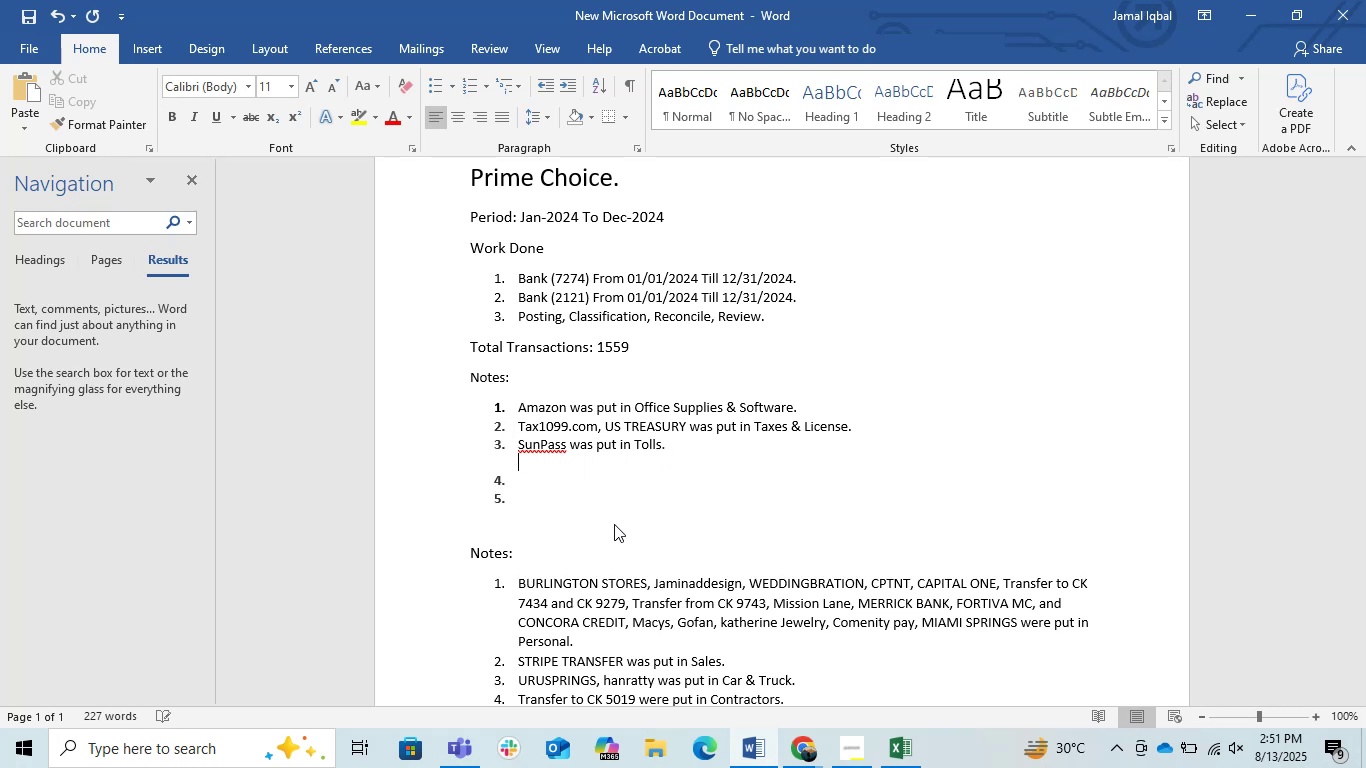 
key(Backspace)
 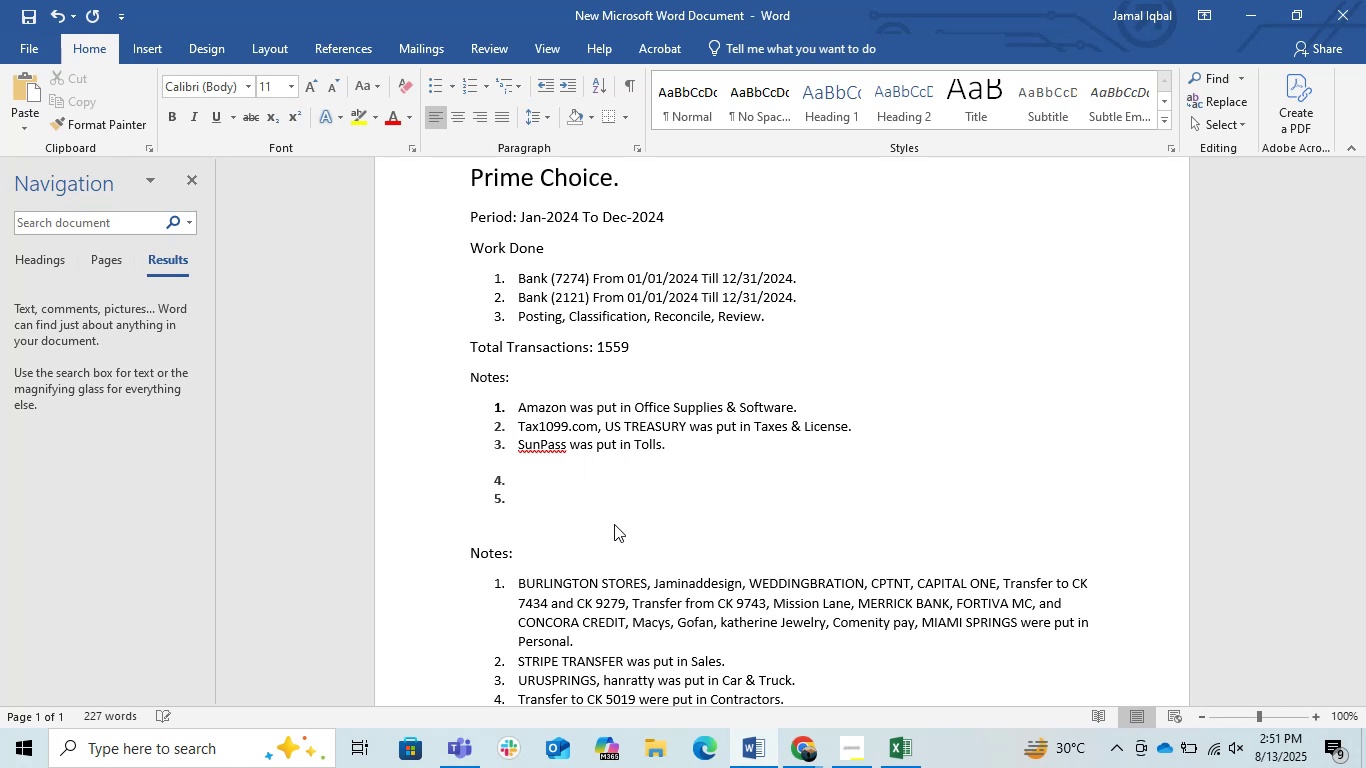 
key(Backspace)
 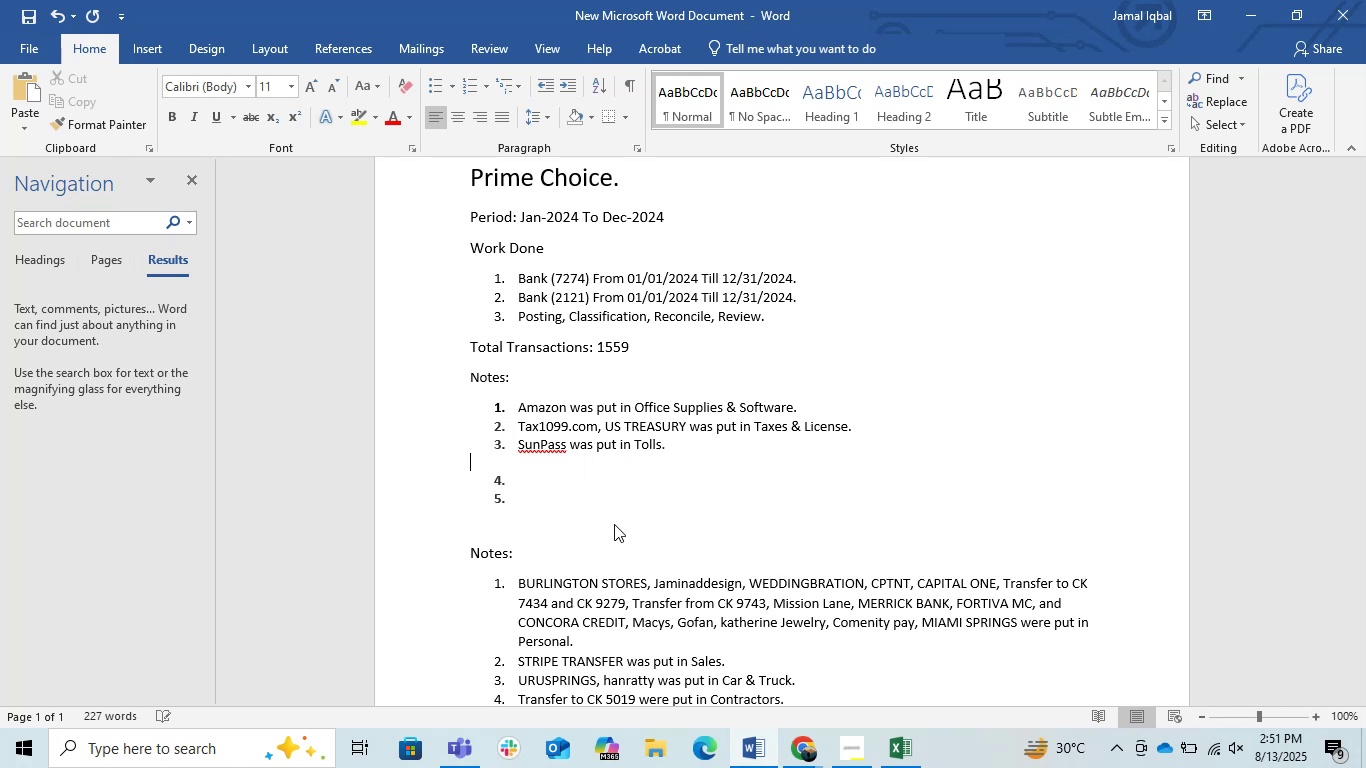 
key(Backspace)
 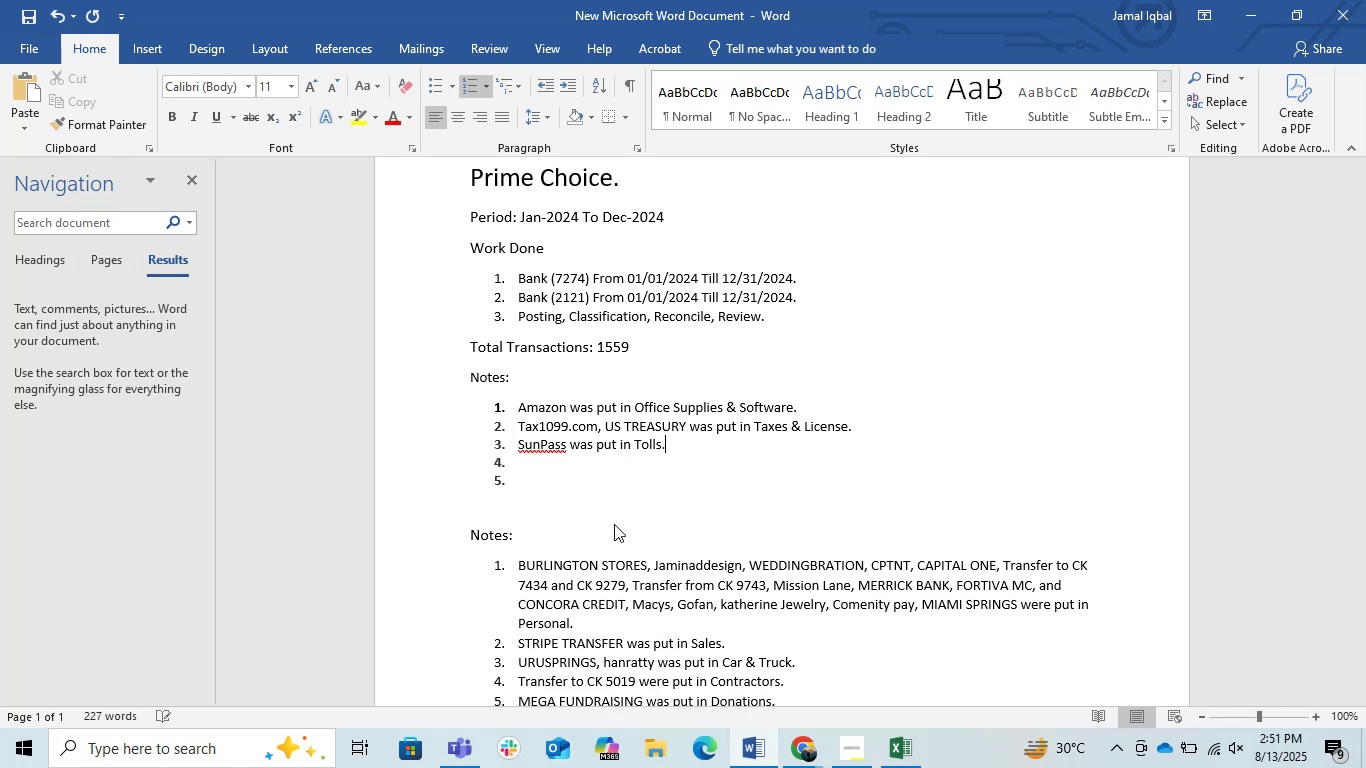 
key(Enter)
 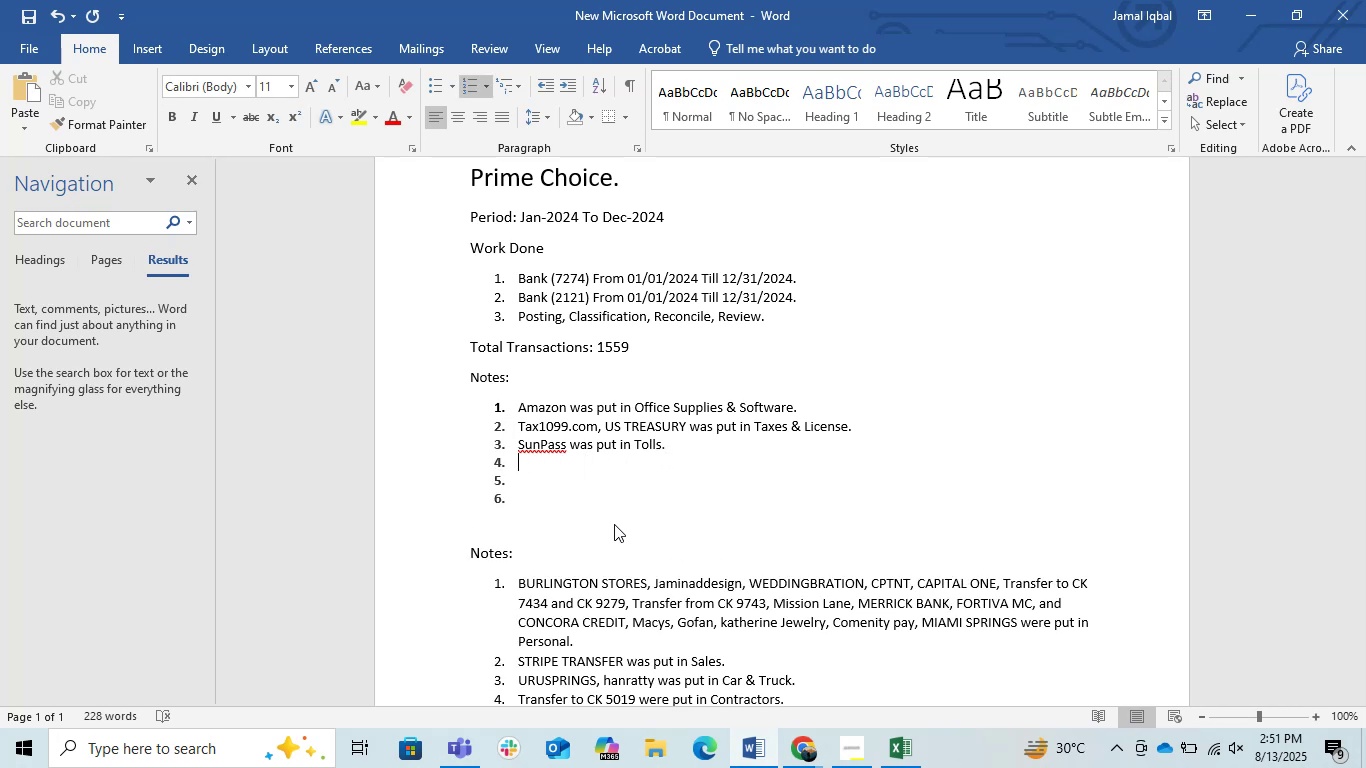 
type(lsmdlskld sdsdsd)
key(Backspace)
key(Backspace)
key(Backspace)
key(Backspace)
key(Backspace)
type(Phioen )
key(Backspace)
key(Backspace)
key(Backspace)
key(Backspace)
key(Backspace)
type(one )
key(Backspace)
type(.com was out in Utilitiess)
 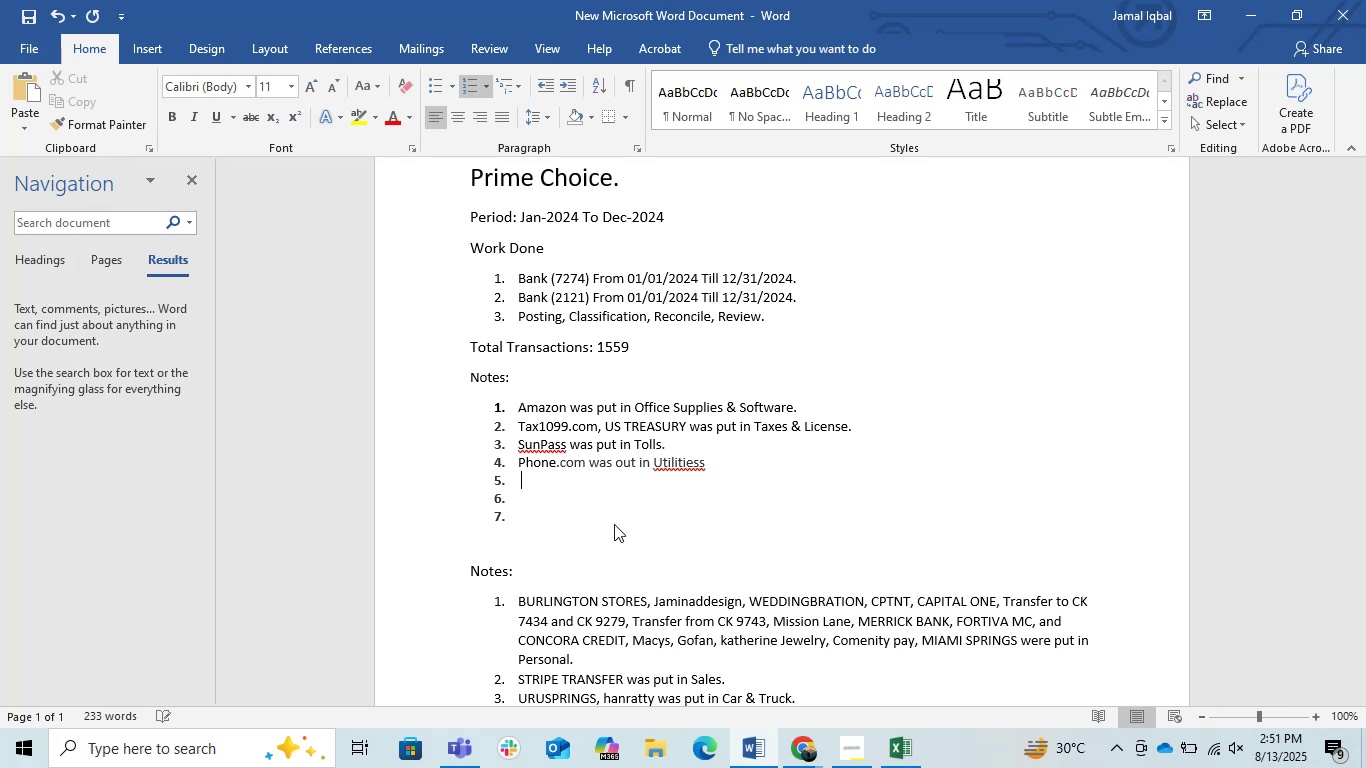 
hold_key(key=Insert, duration=0.3)
 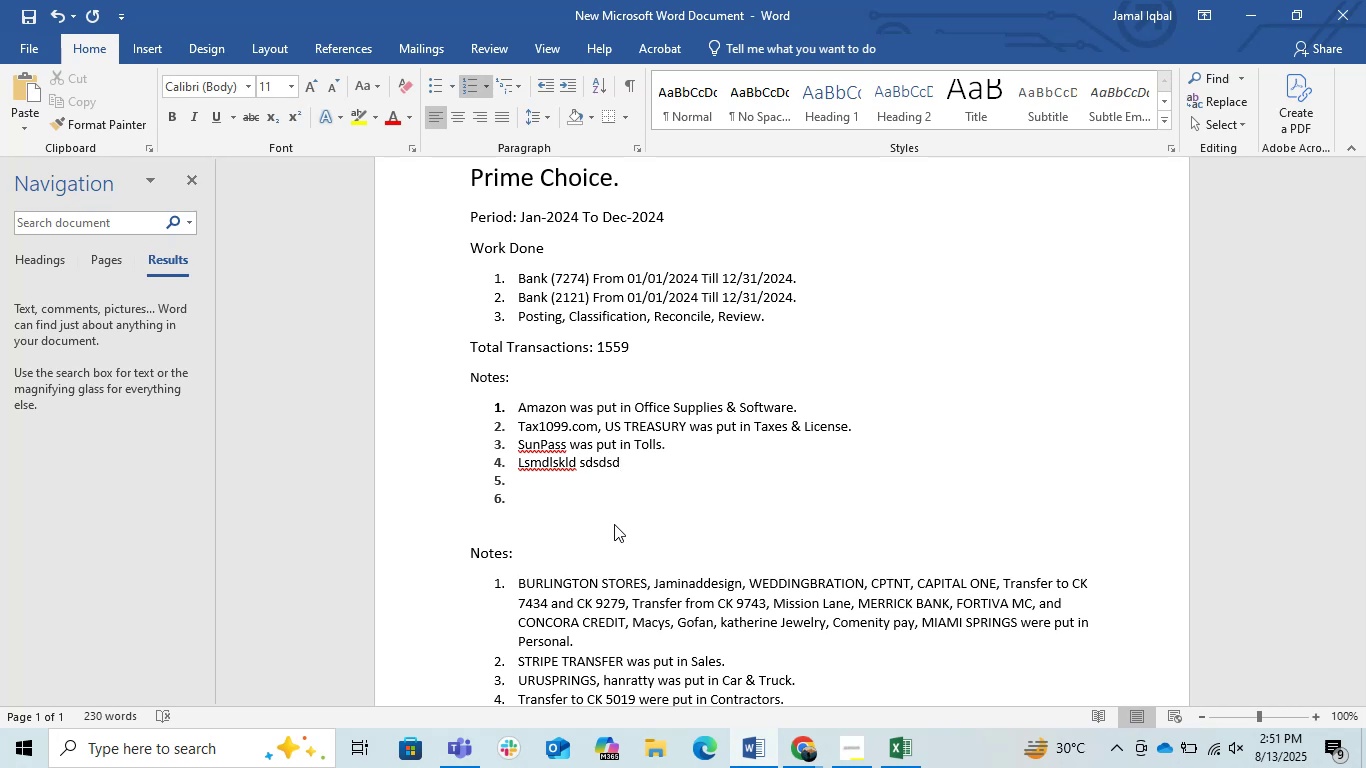 
key(Enter)
 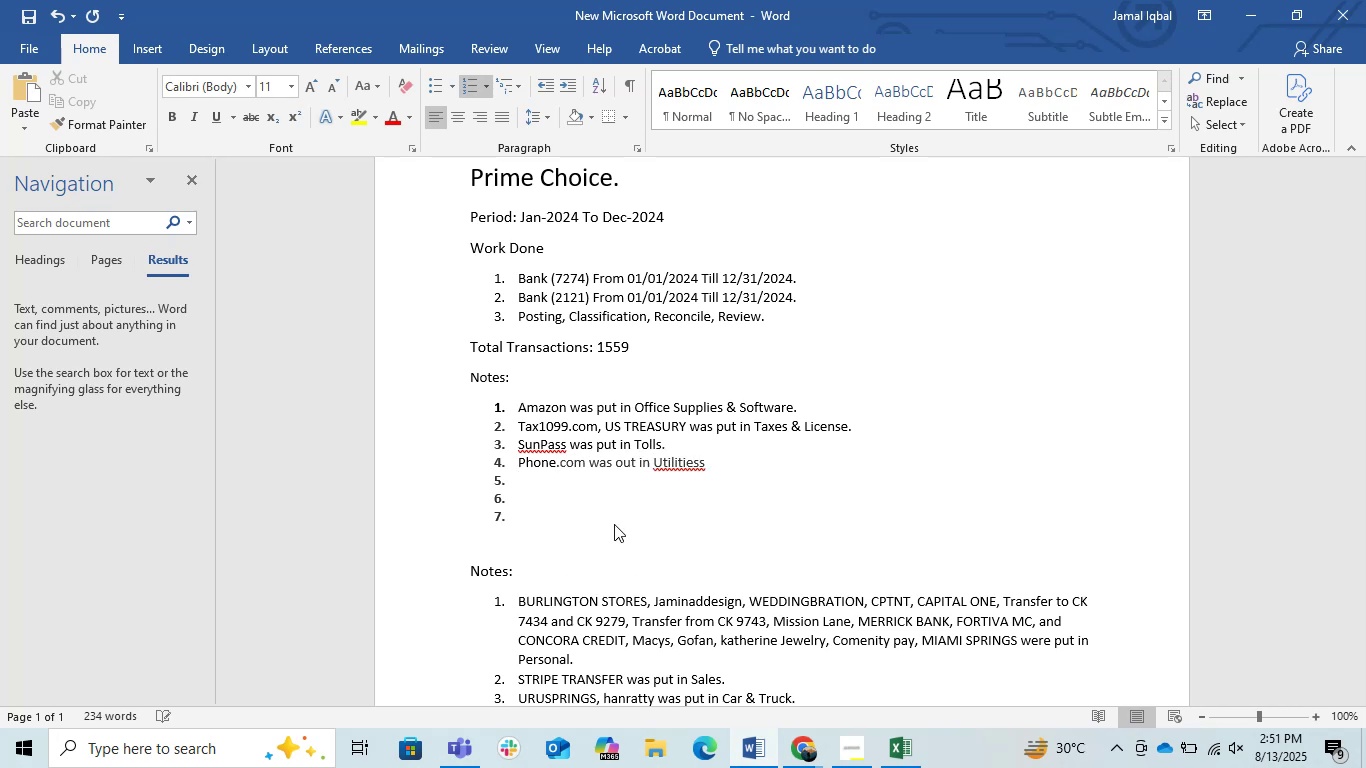 
key(ArrowLeft)
 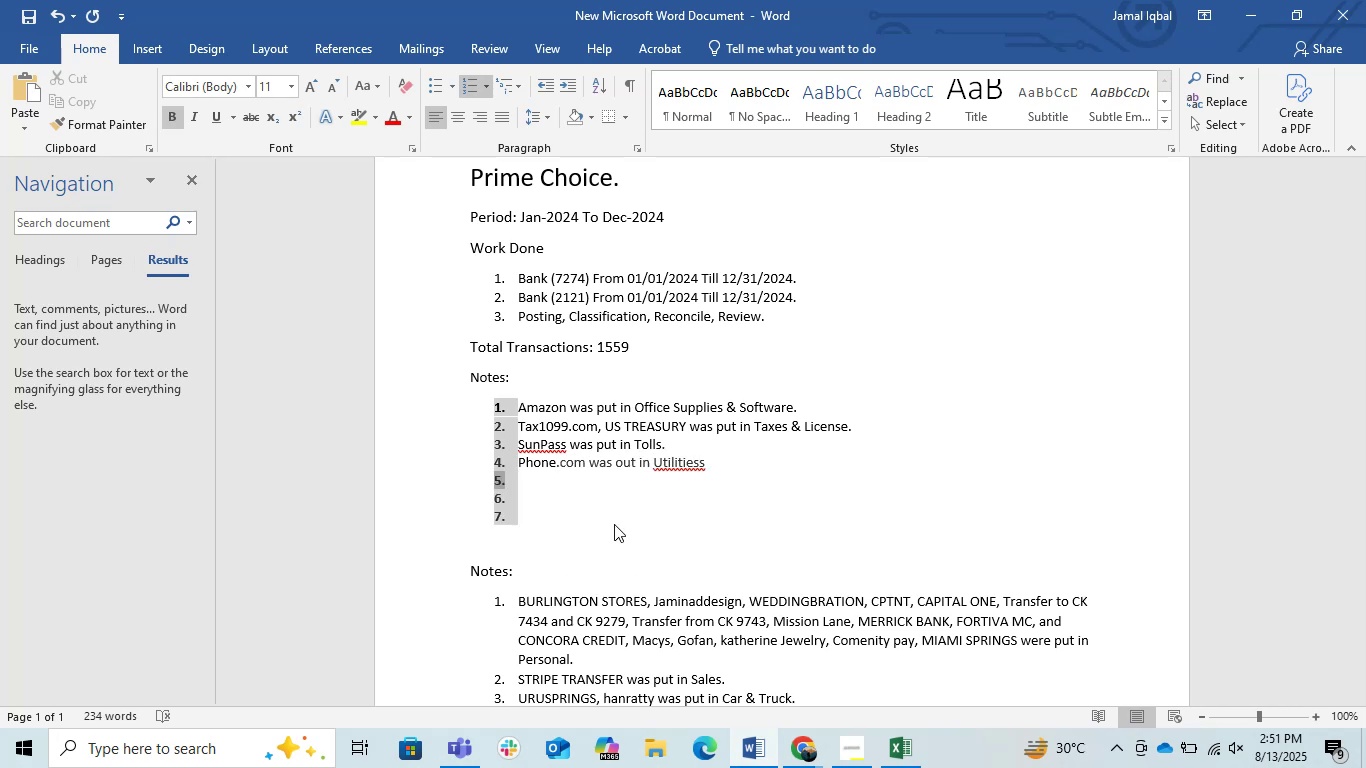 
key(ArrowLeft)
 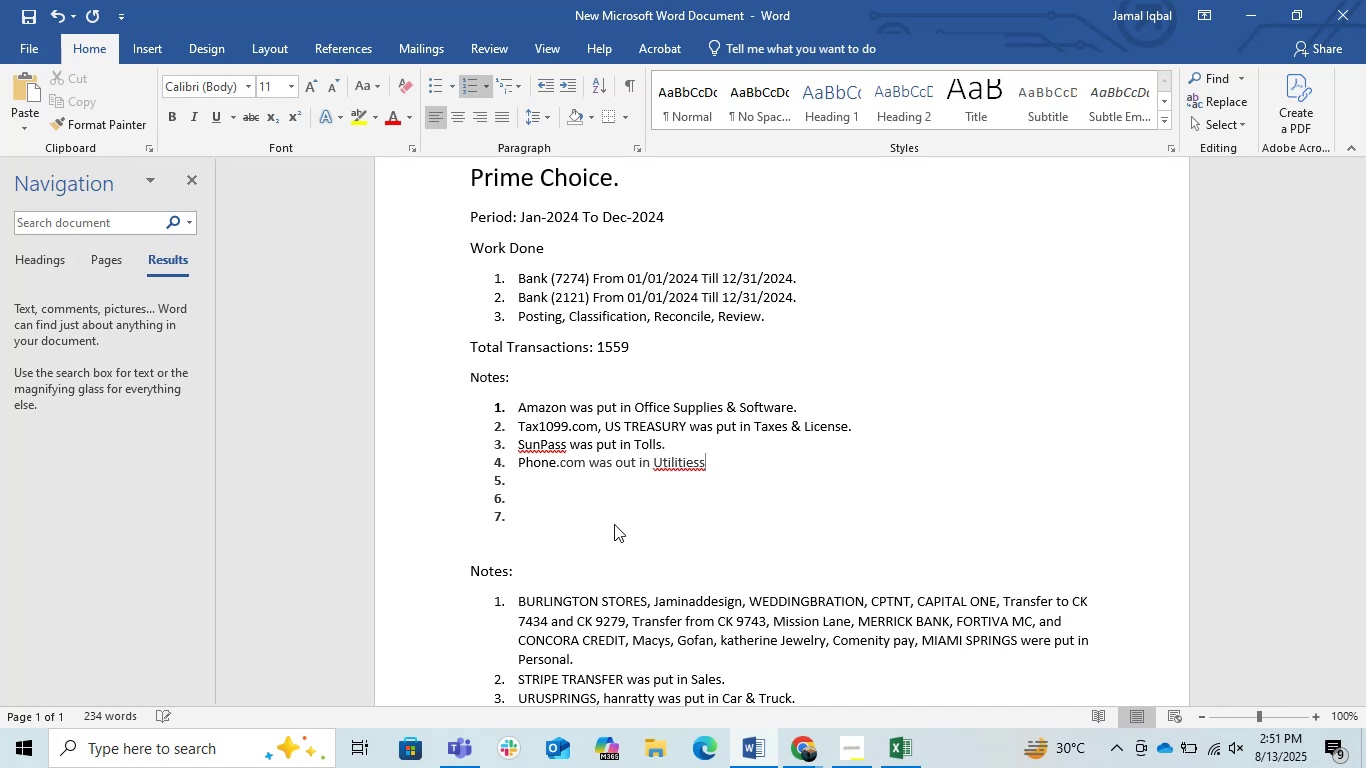 
key(Backspace)
 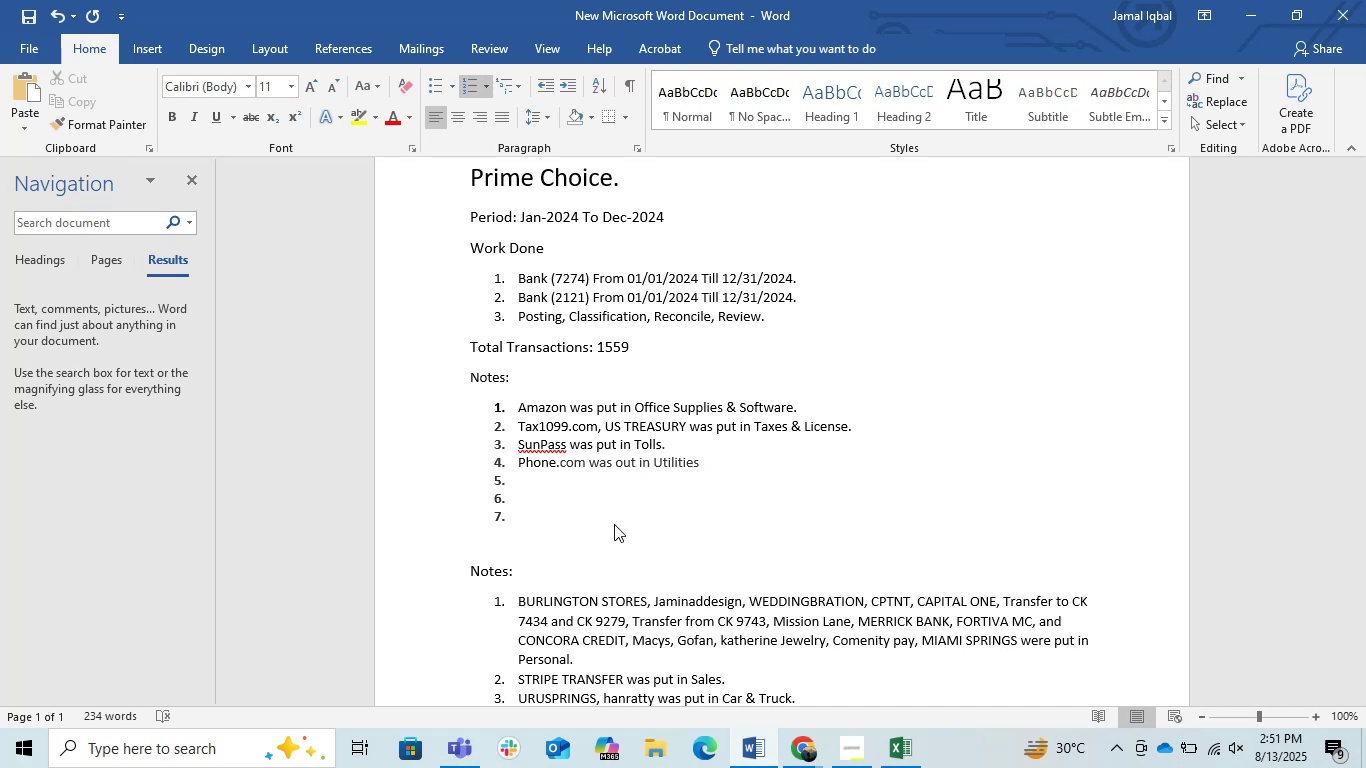 
key(Period)
 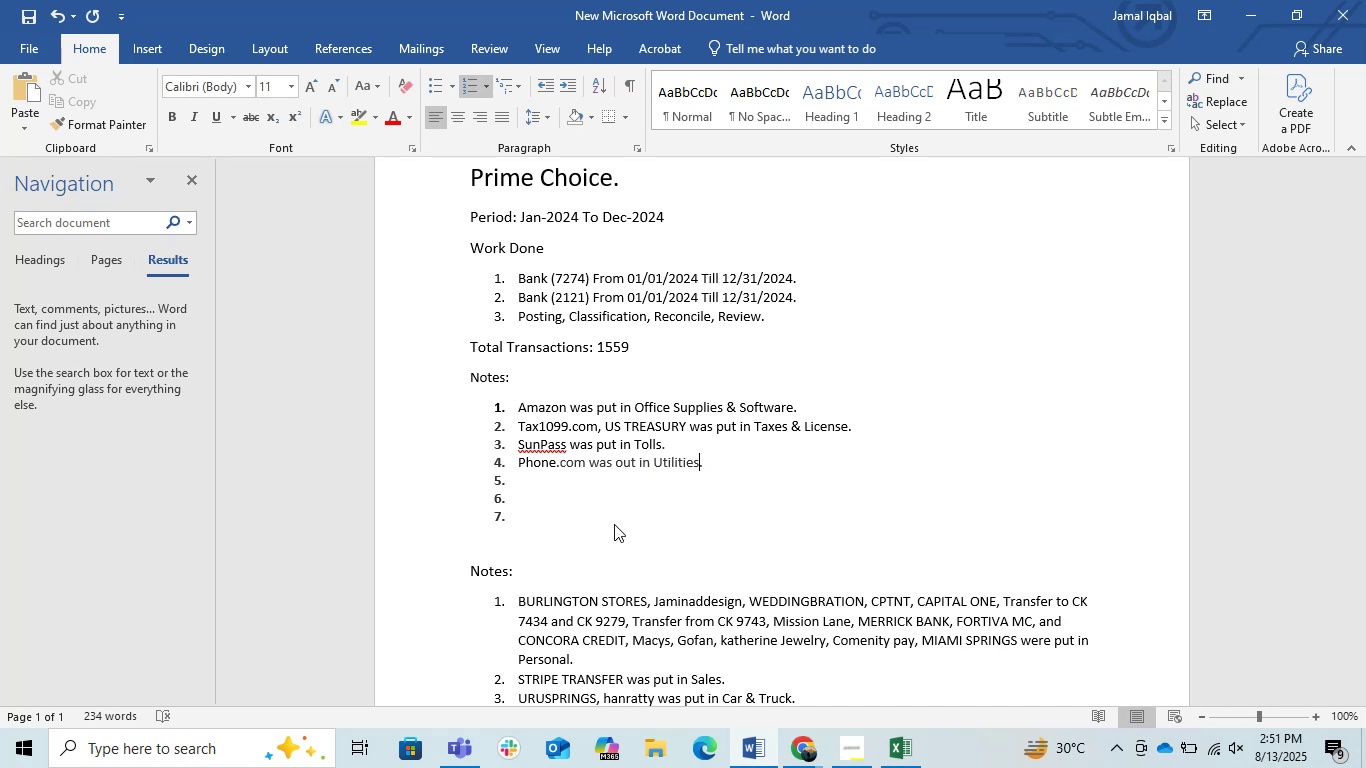 
key(Enter)
 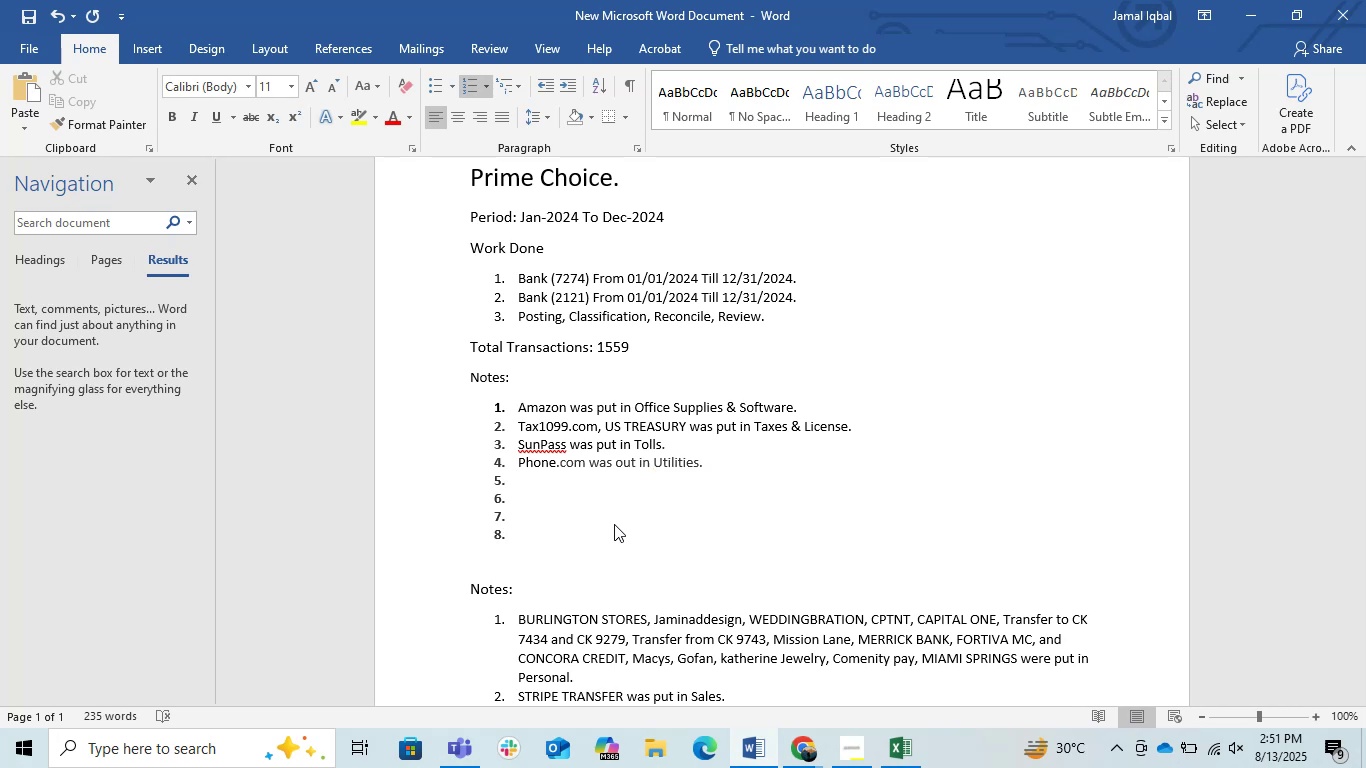 
key(ArrowUp)
 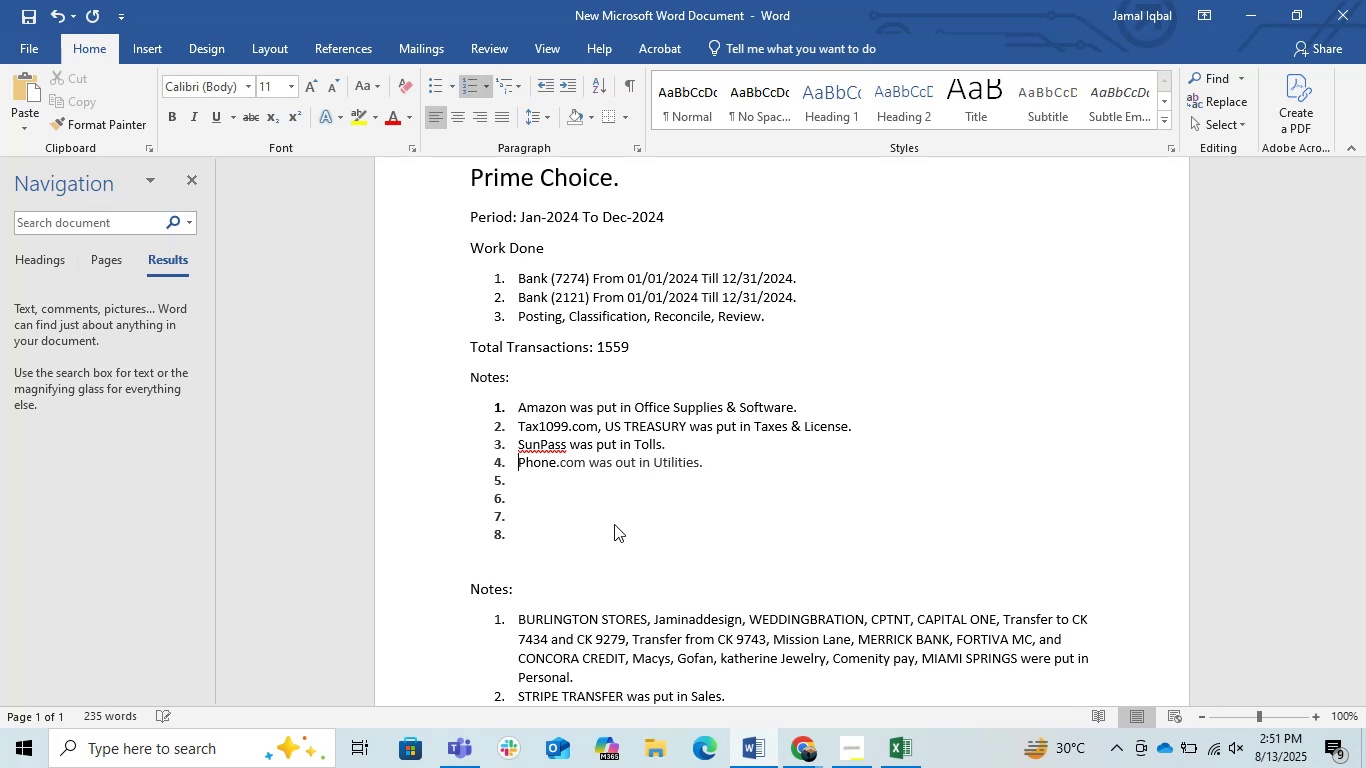 
key(Control+Shift+ArrowRight)
 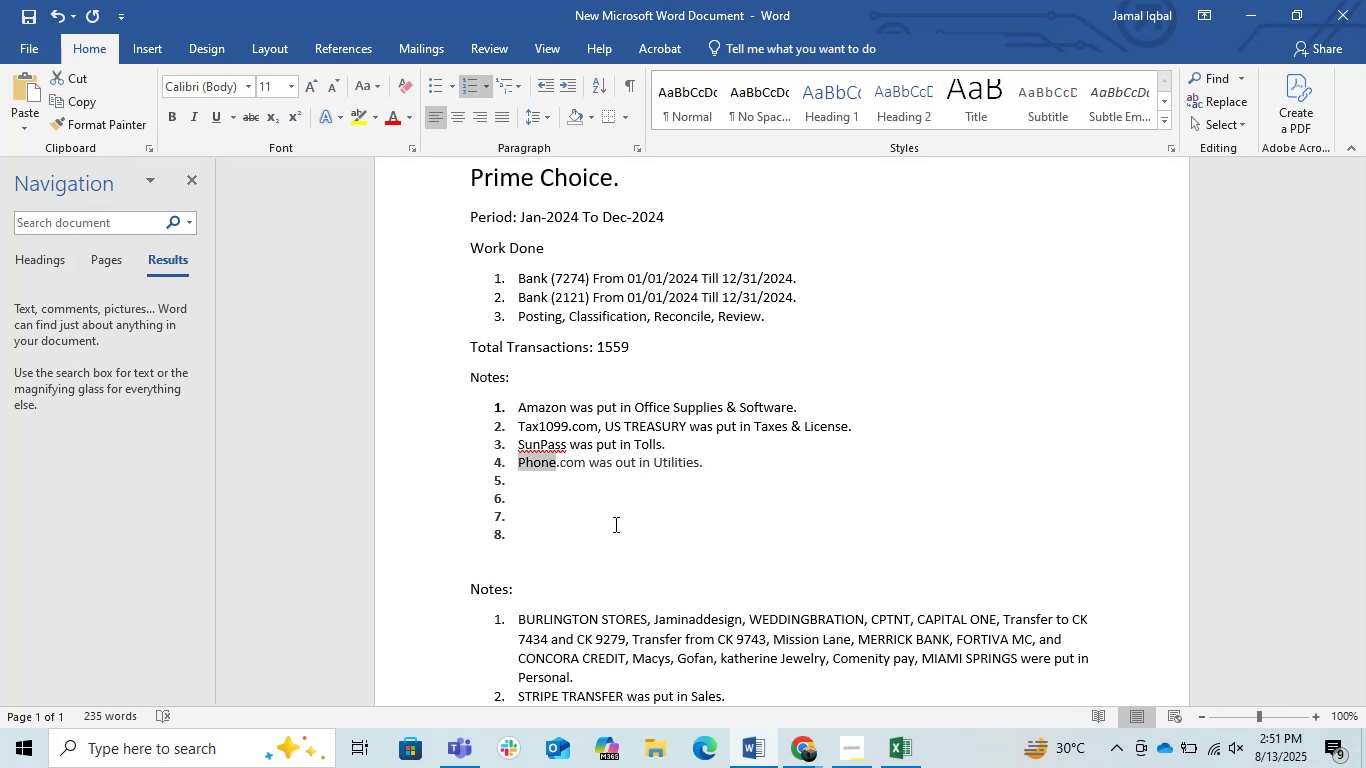 
key(Control+Shift+ArrowRight)
 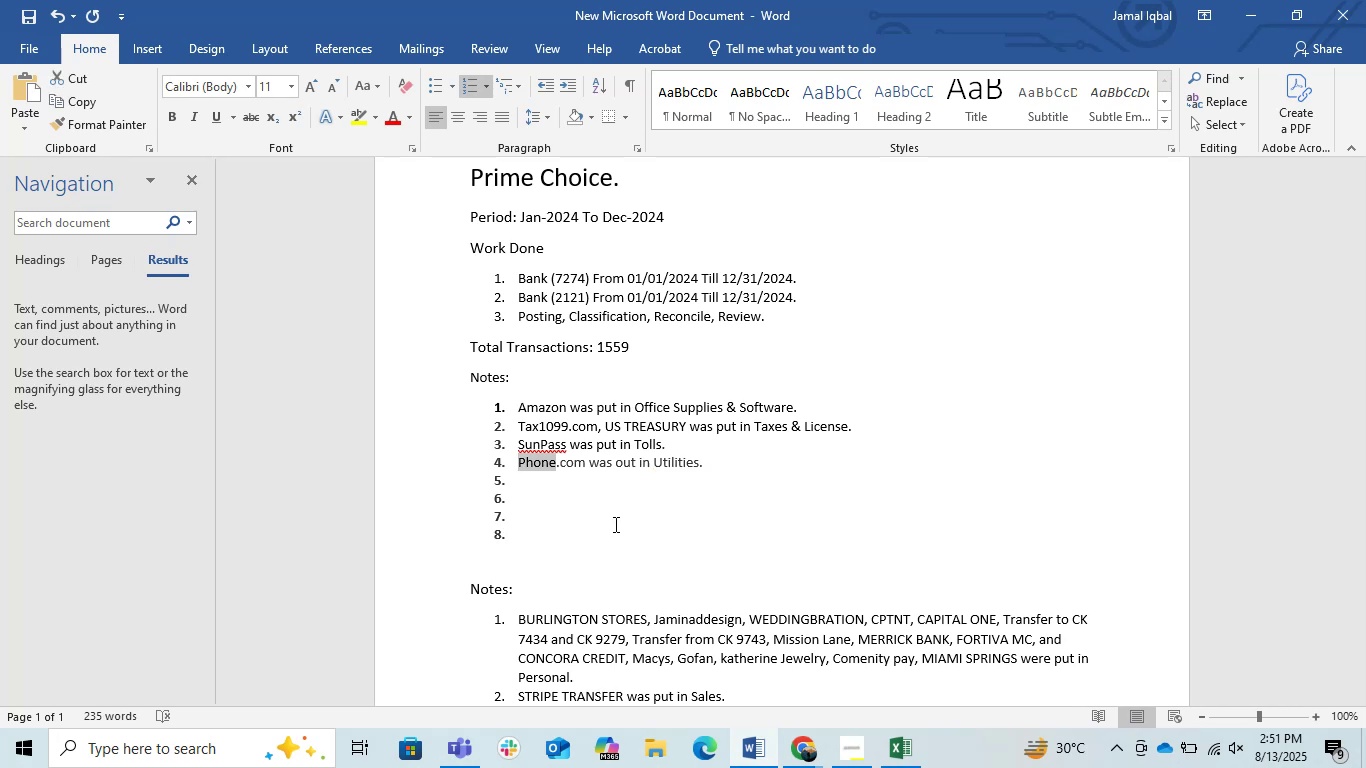 
key(Control+Shift+ArrowRight)
 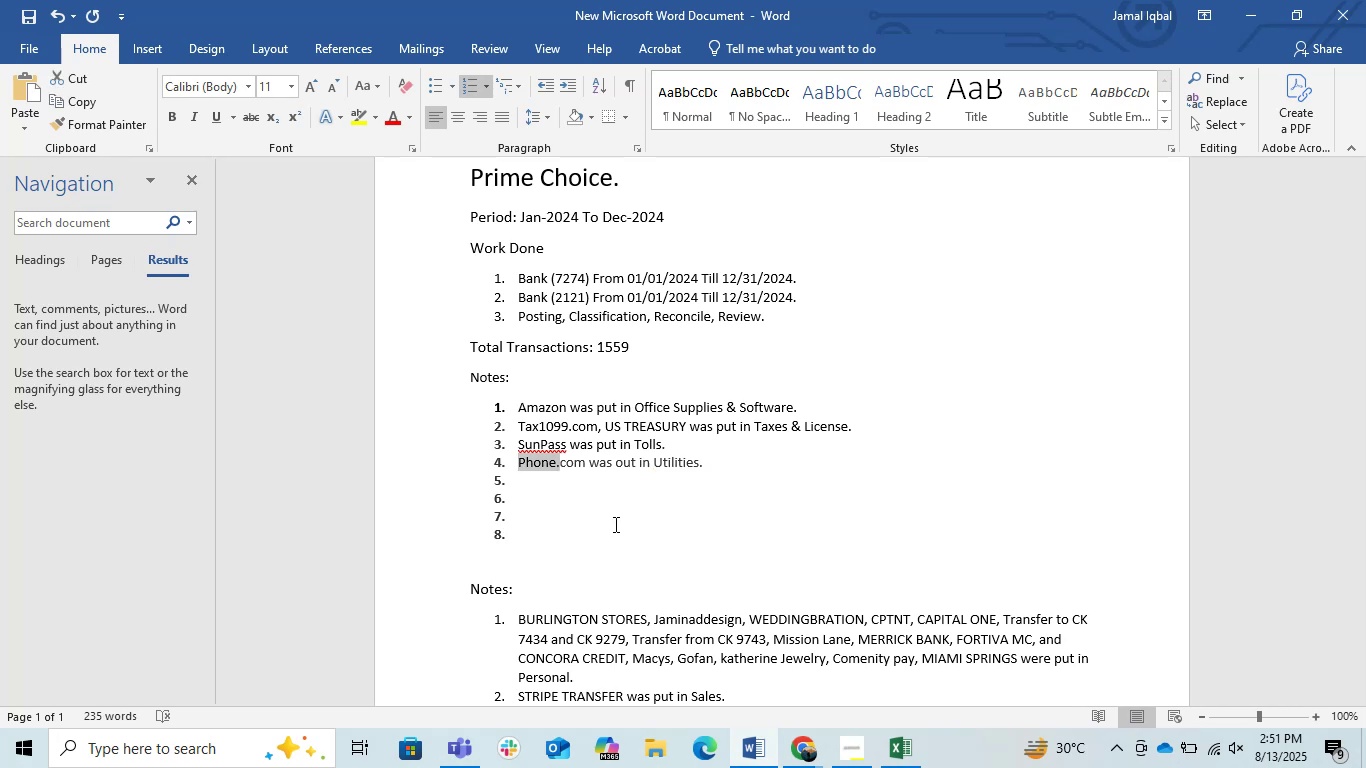 
key(Control+Shift+ArrowRight)
 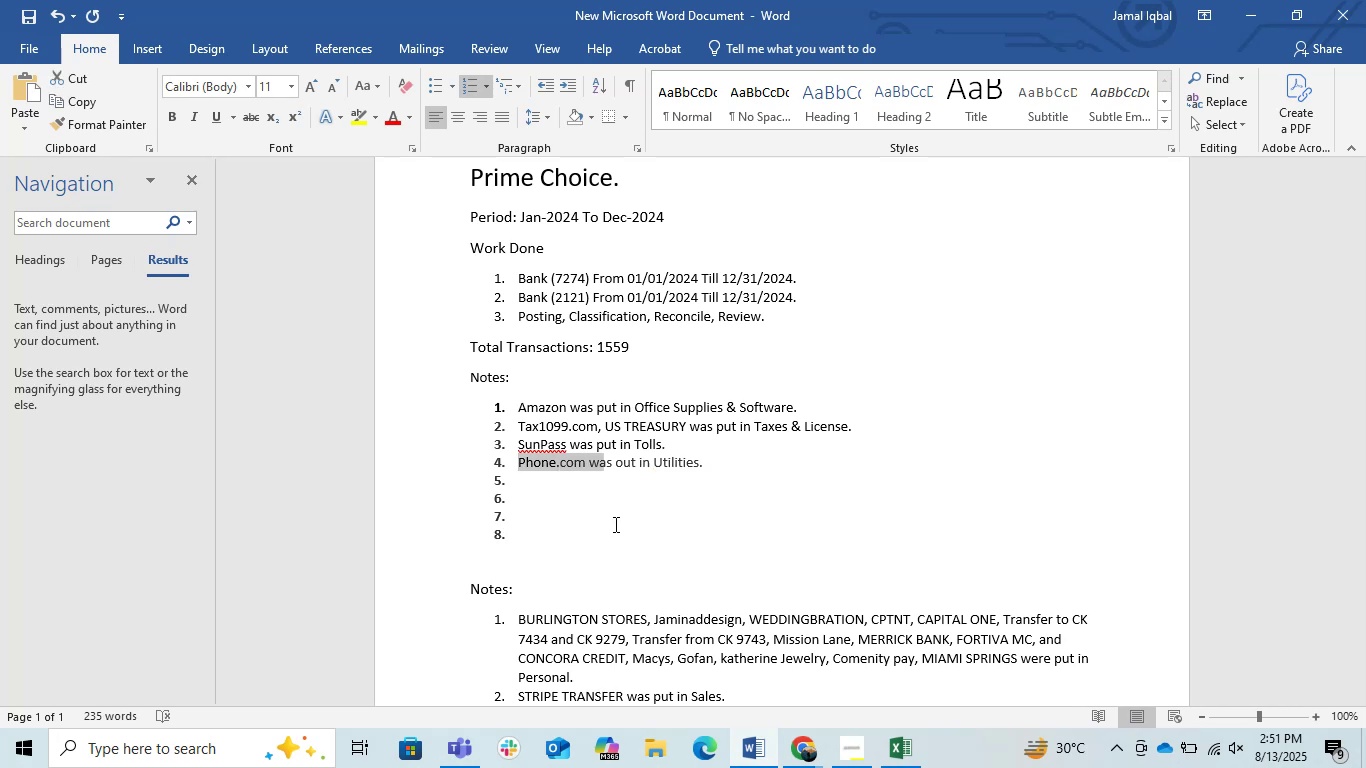 
key(Control+Shift+ArrowRight)
 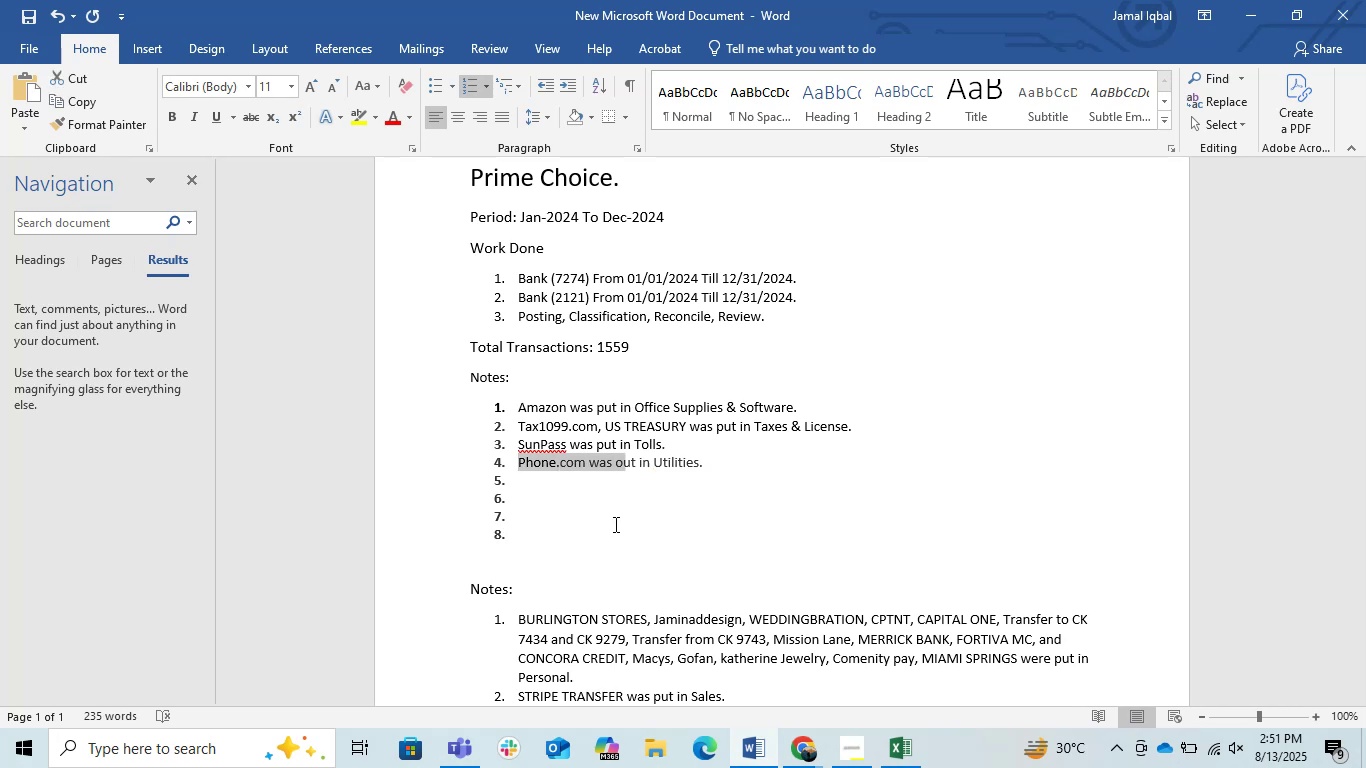 
key(Control+Shift+ArrowRight)
 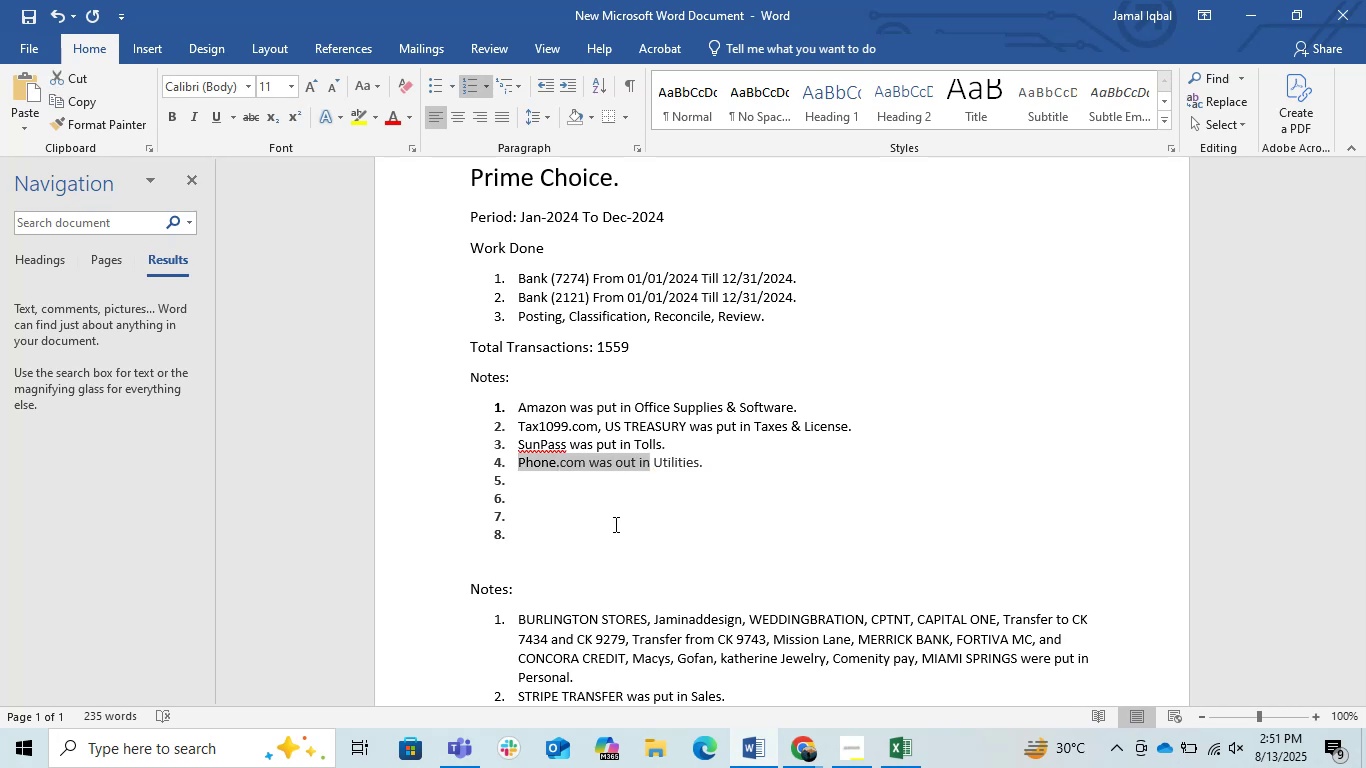 
key(Control+Shift+ArrowRight)
 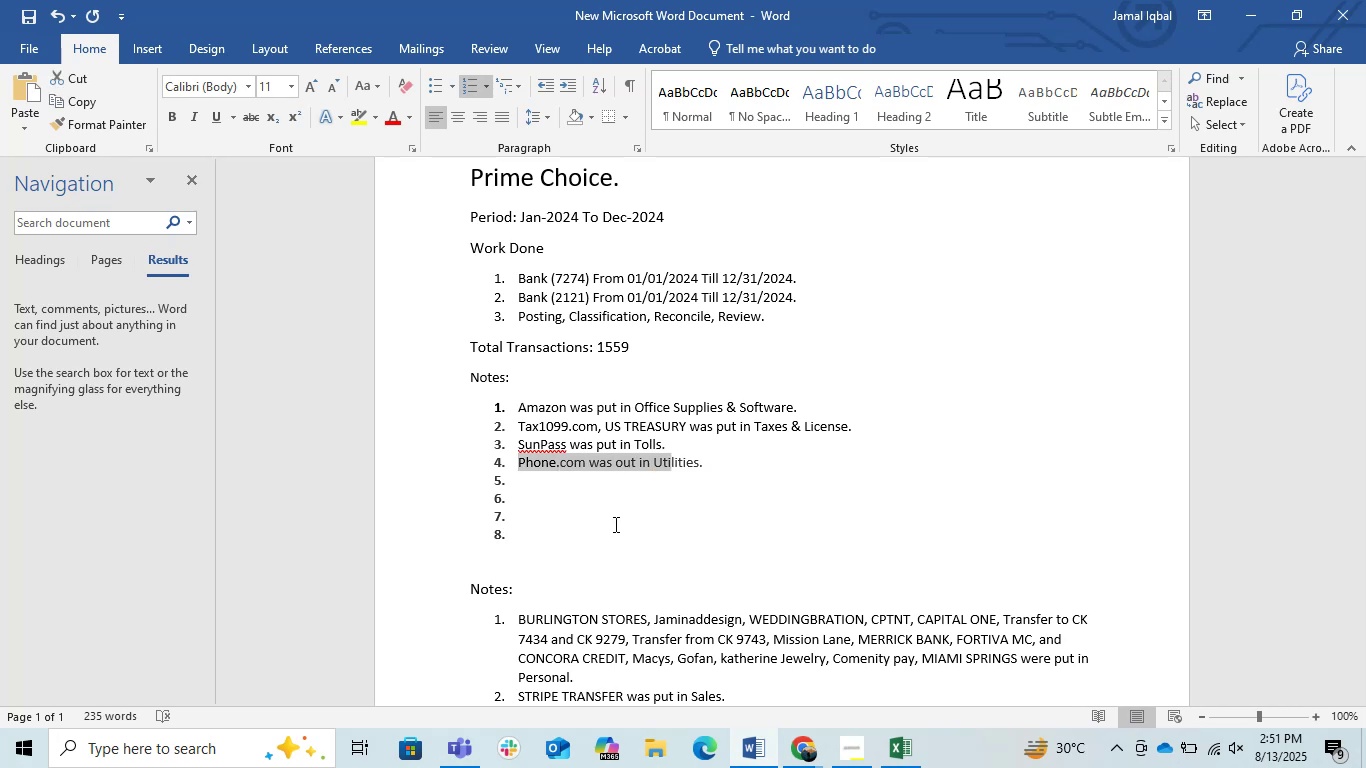 
key(Control+Shift+ArrowRight)
 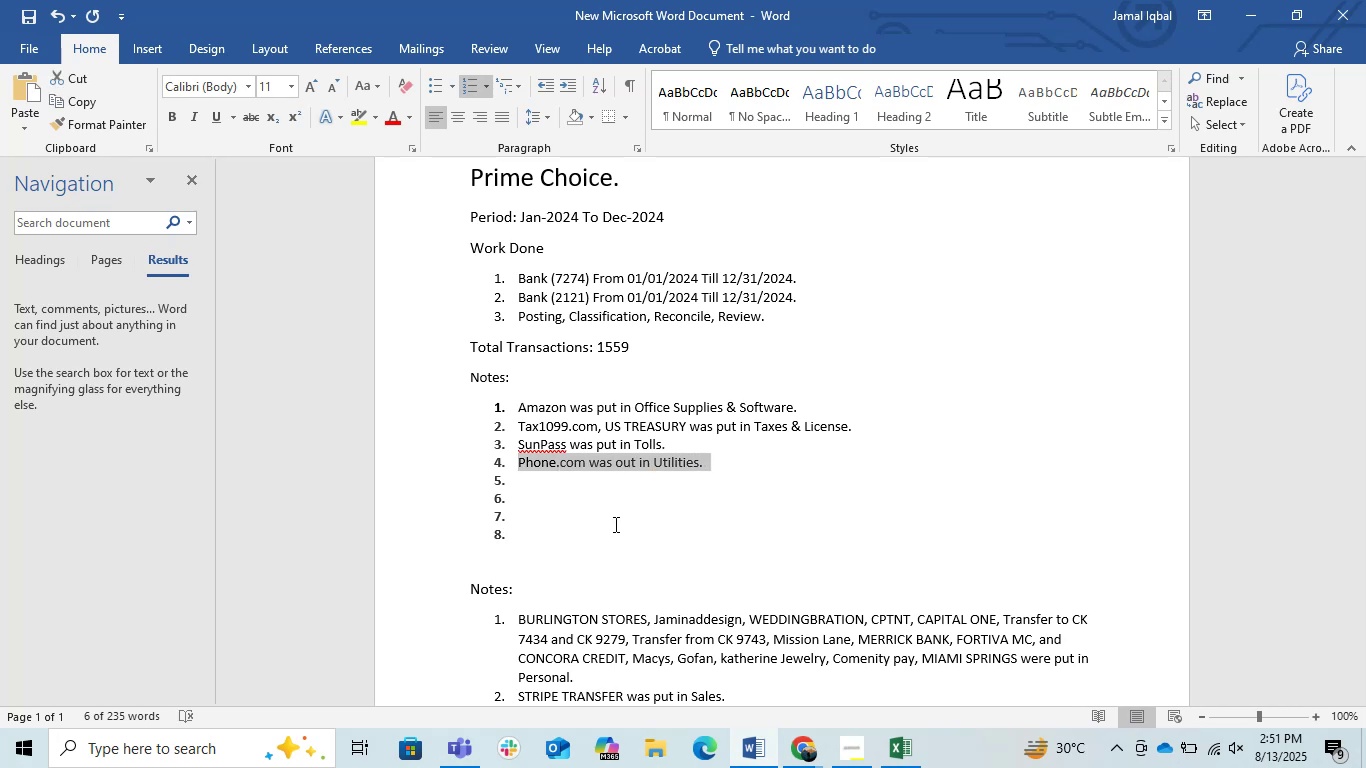 
key(Control+X)
 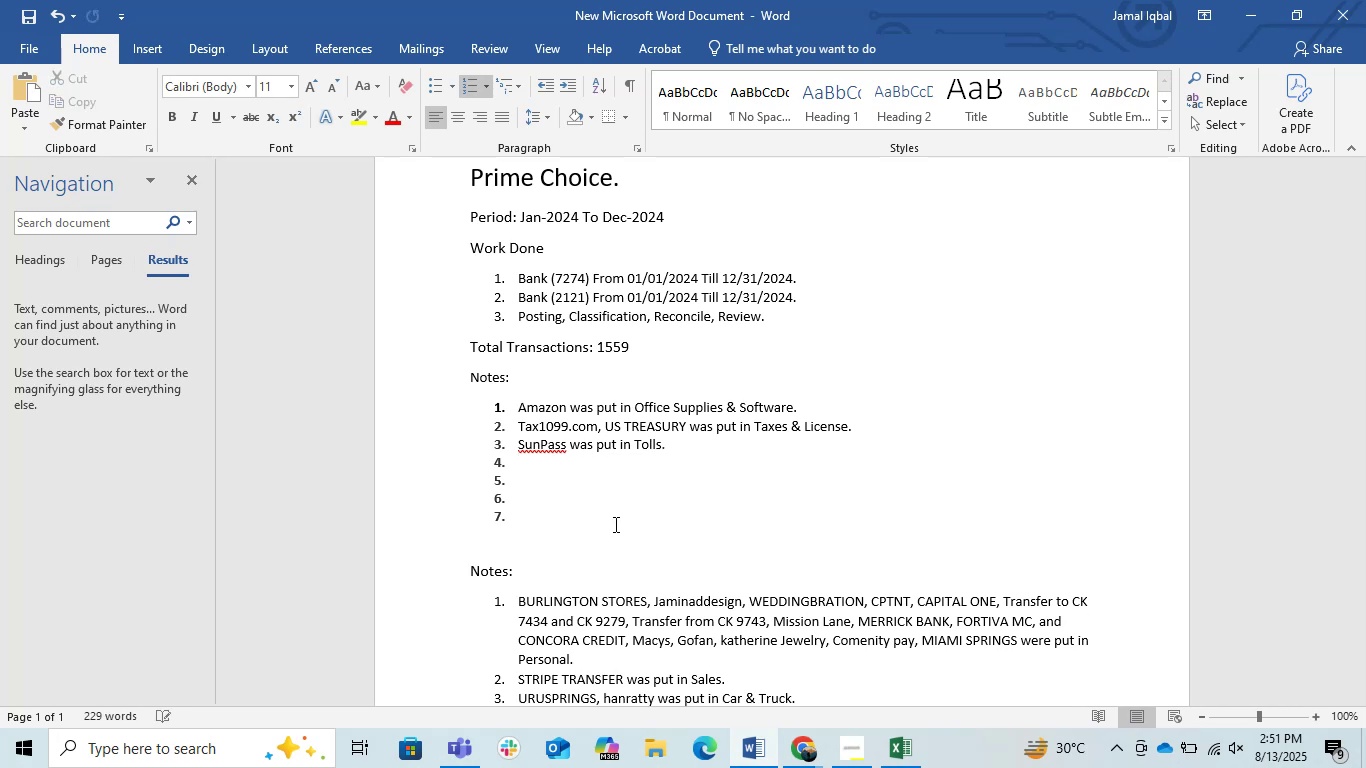 
key(Alt+AltLeft)
 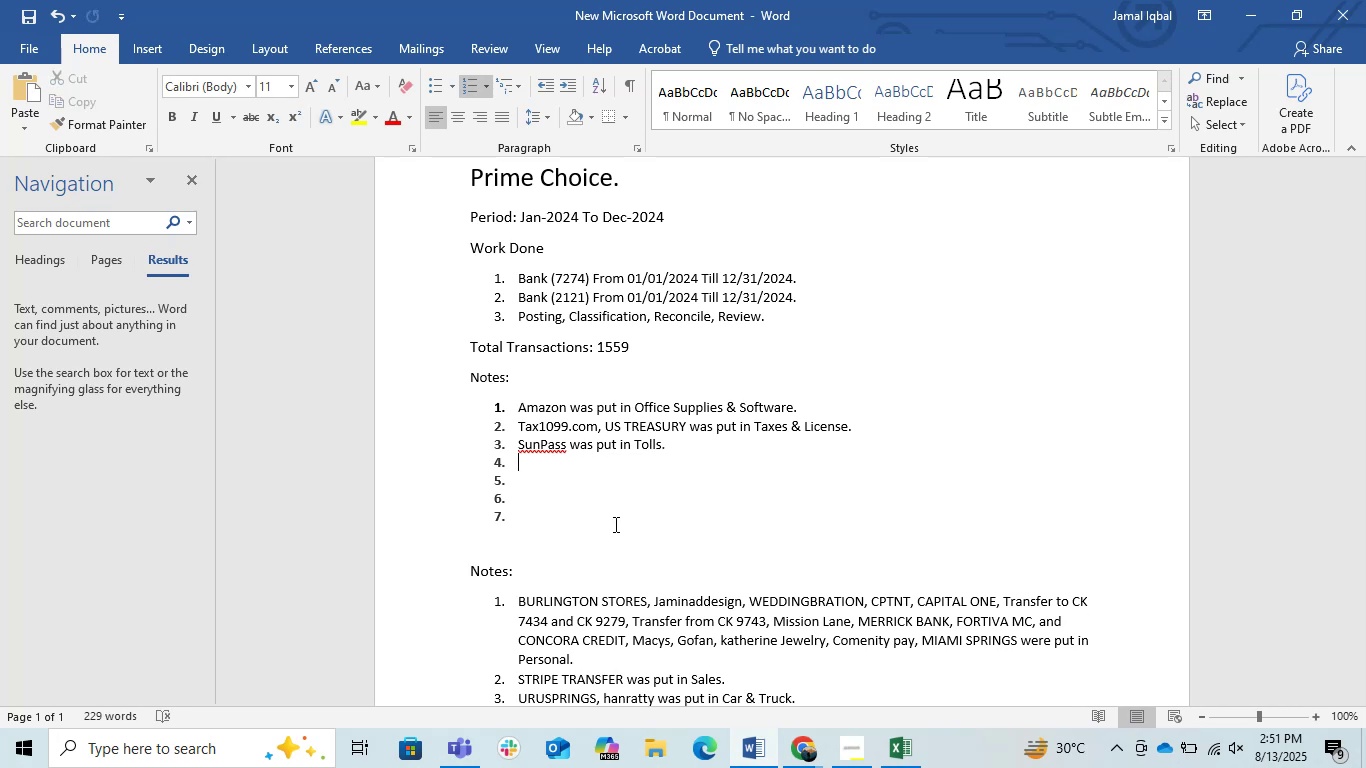 
type(esv)
 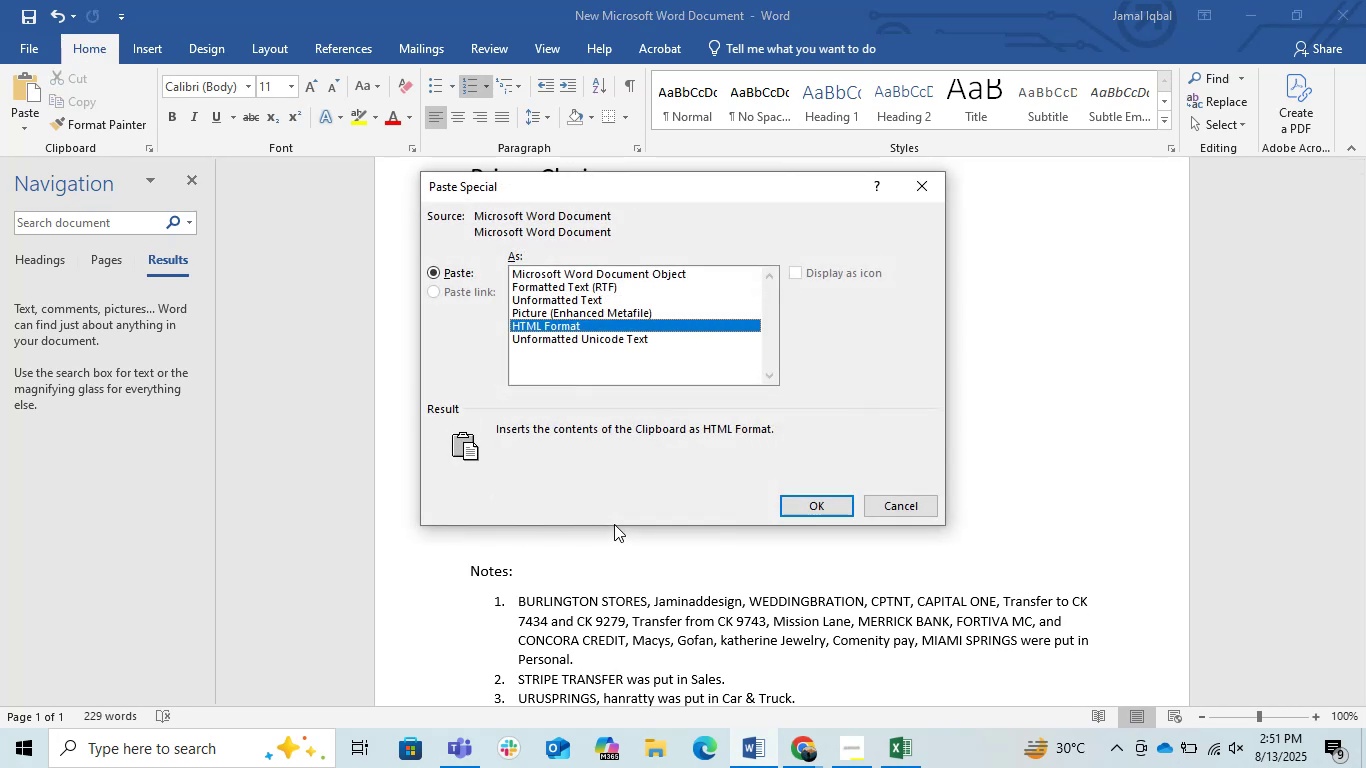 
key(ArrowUp)
 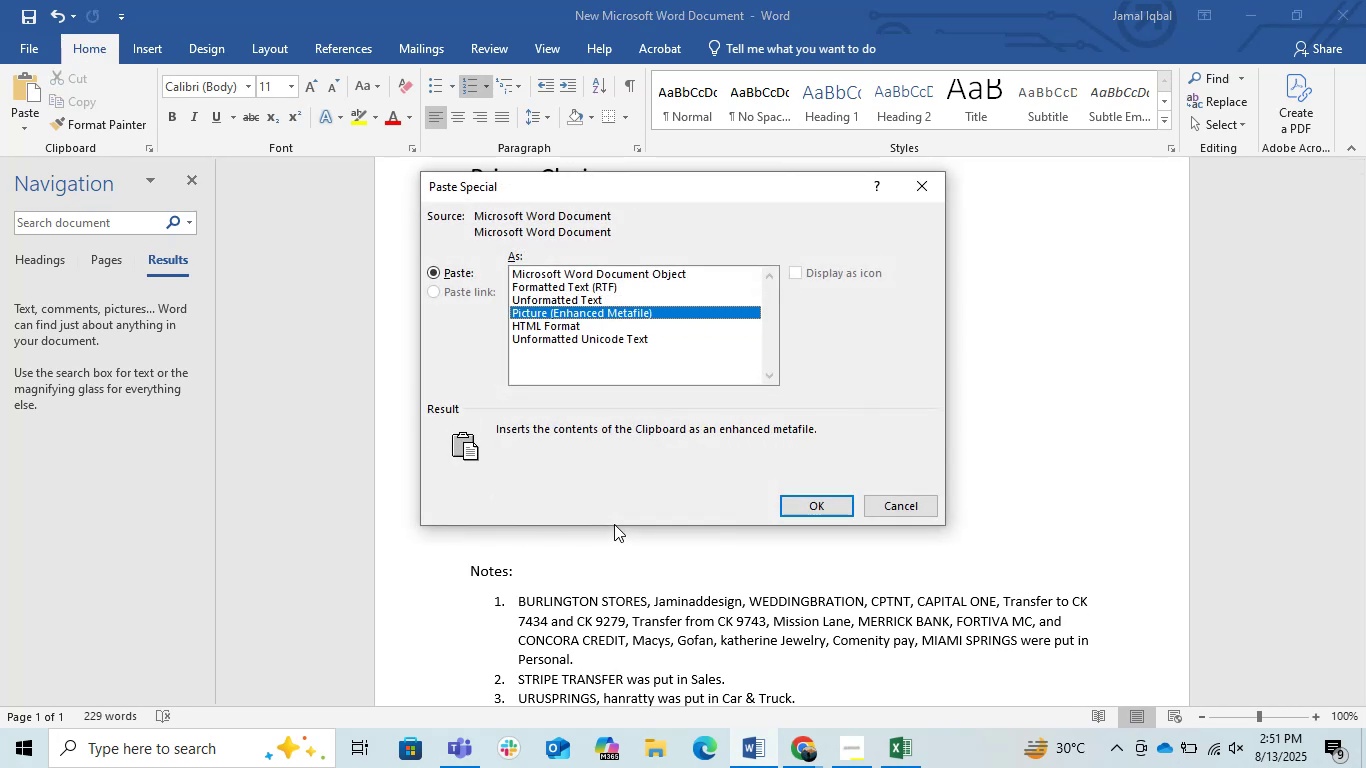 
key(ArrowUp)
 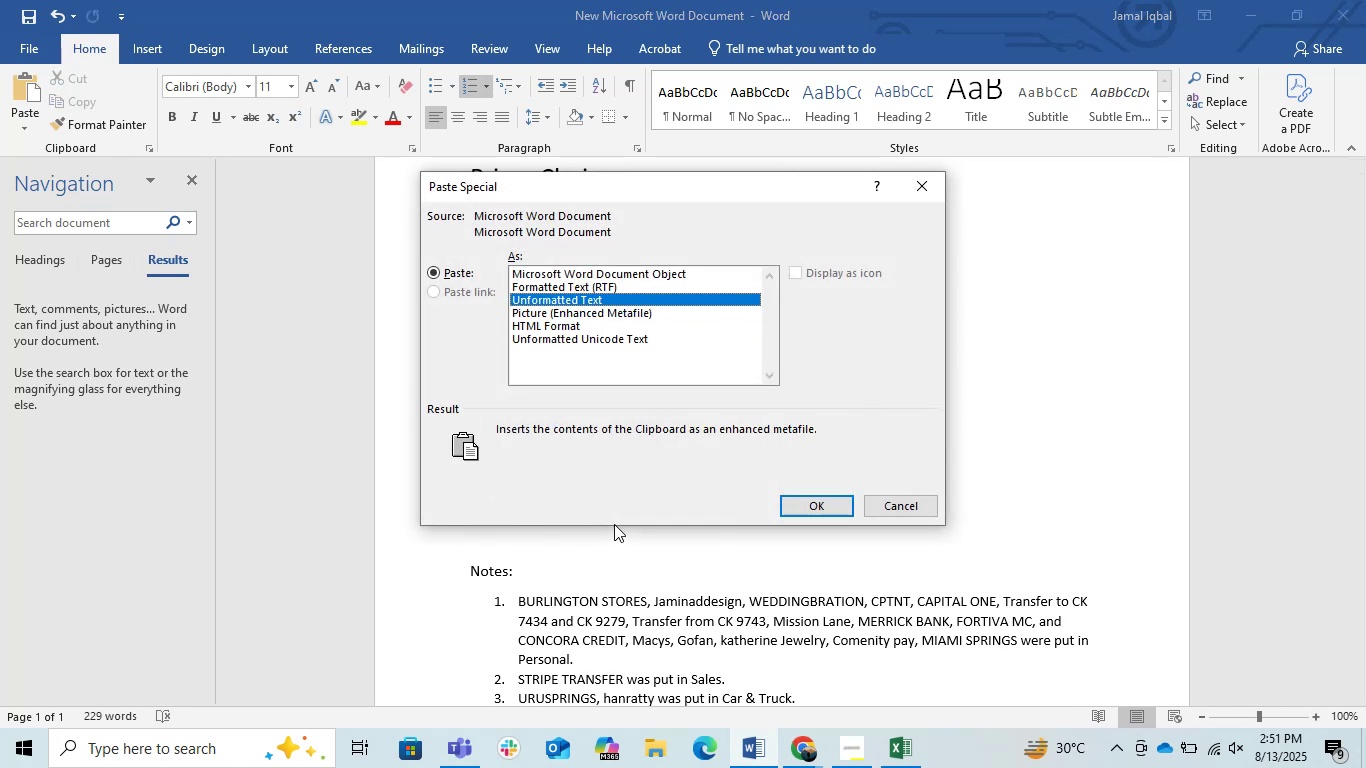 
key(Enter)
 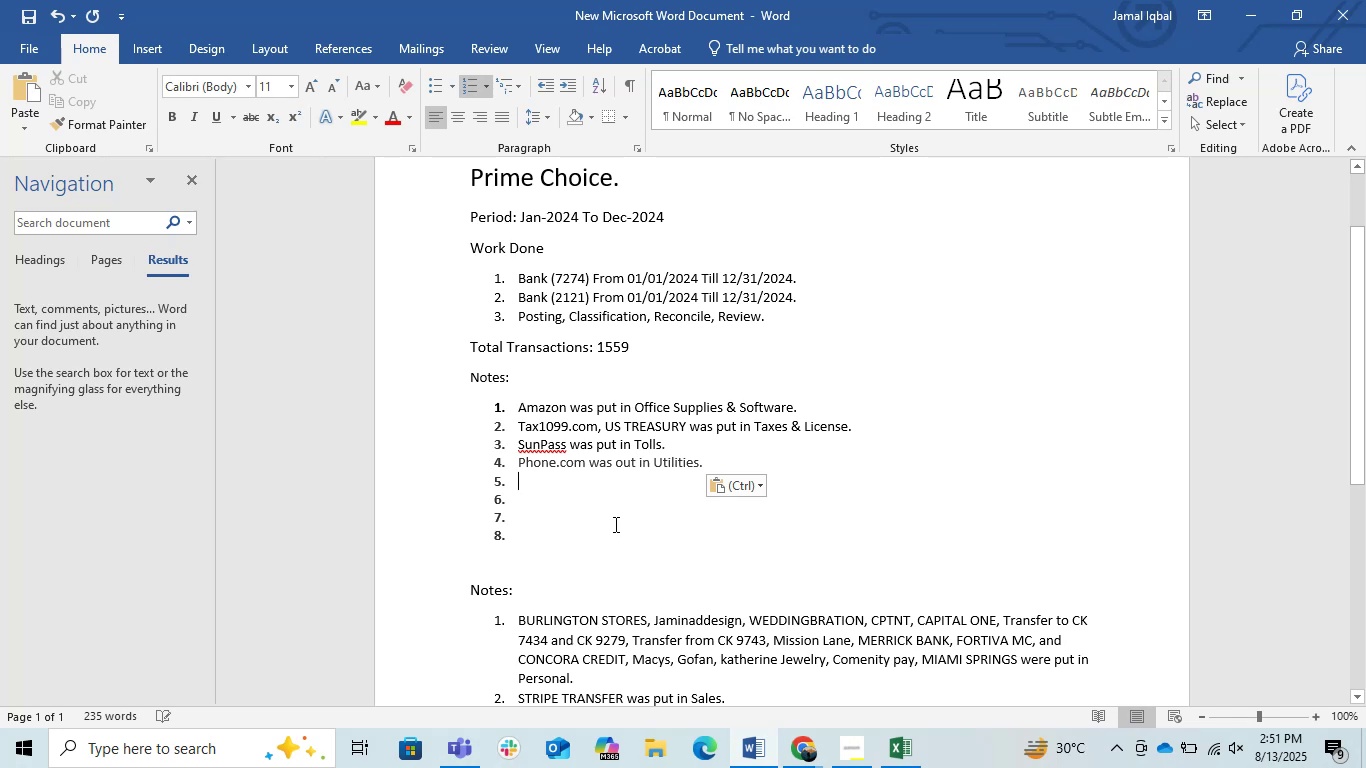 
key(ArrowUp)
 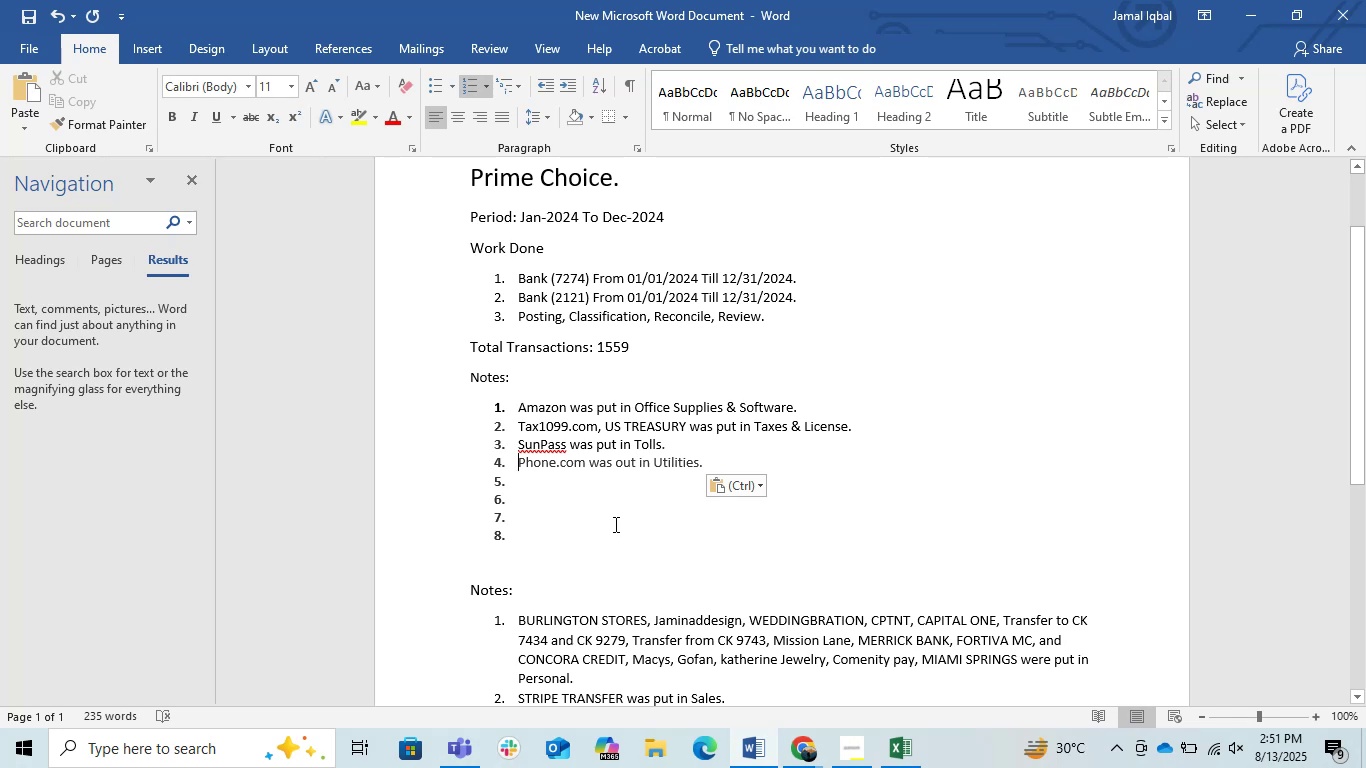 
key(Control+Shift+ArrowRight)
 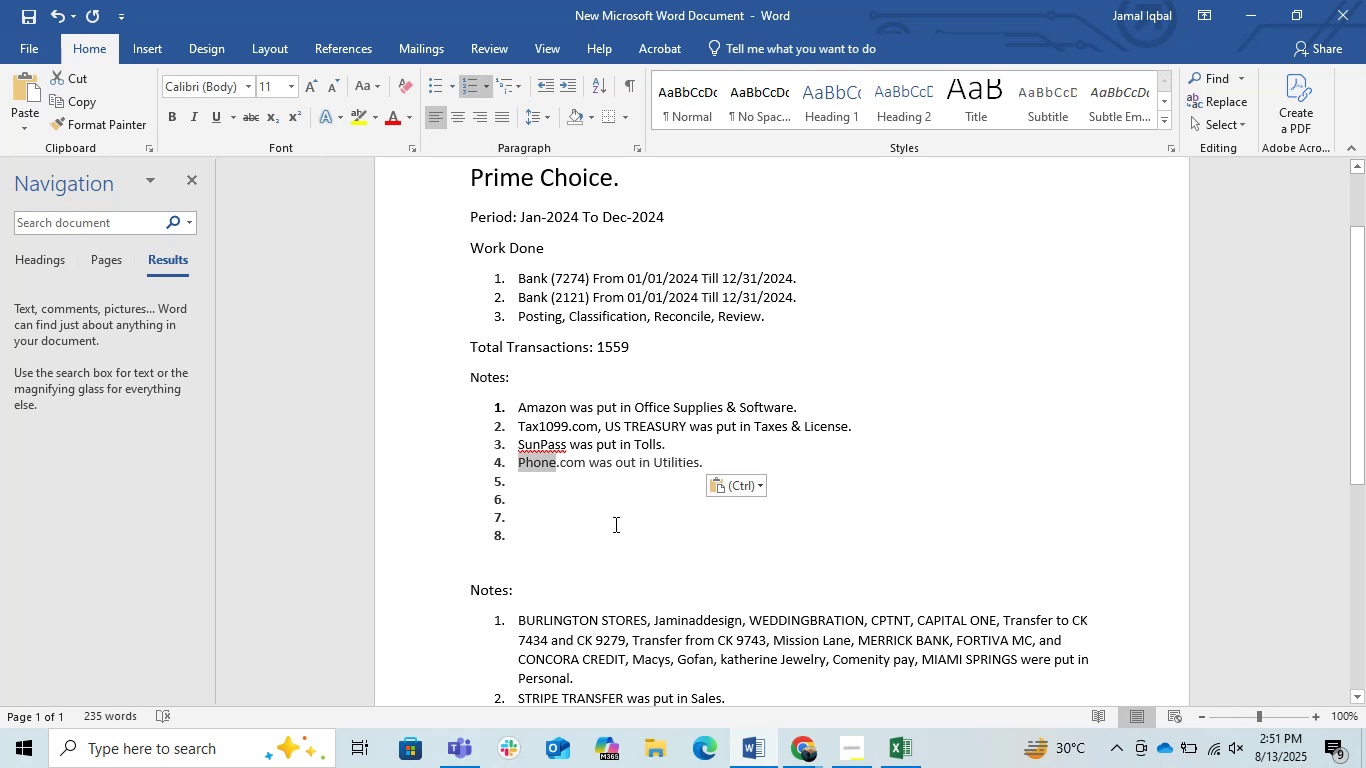 
key(Control+Shift+ArrowRight)
 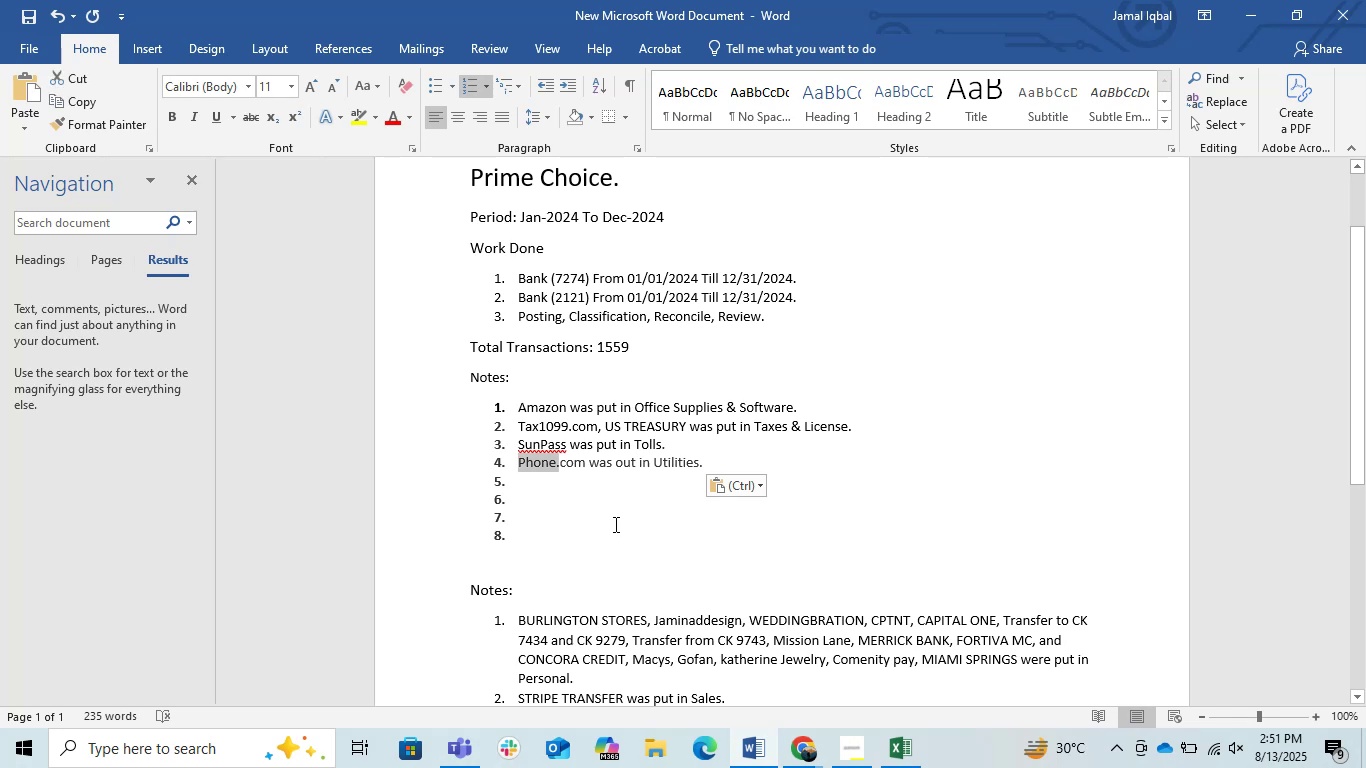 
key(Control+Shift+ArrowRight)
 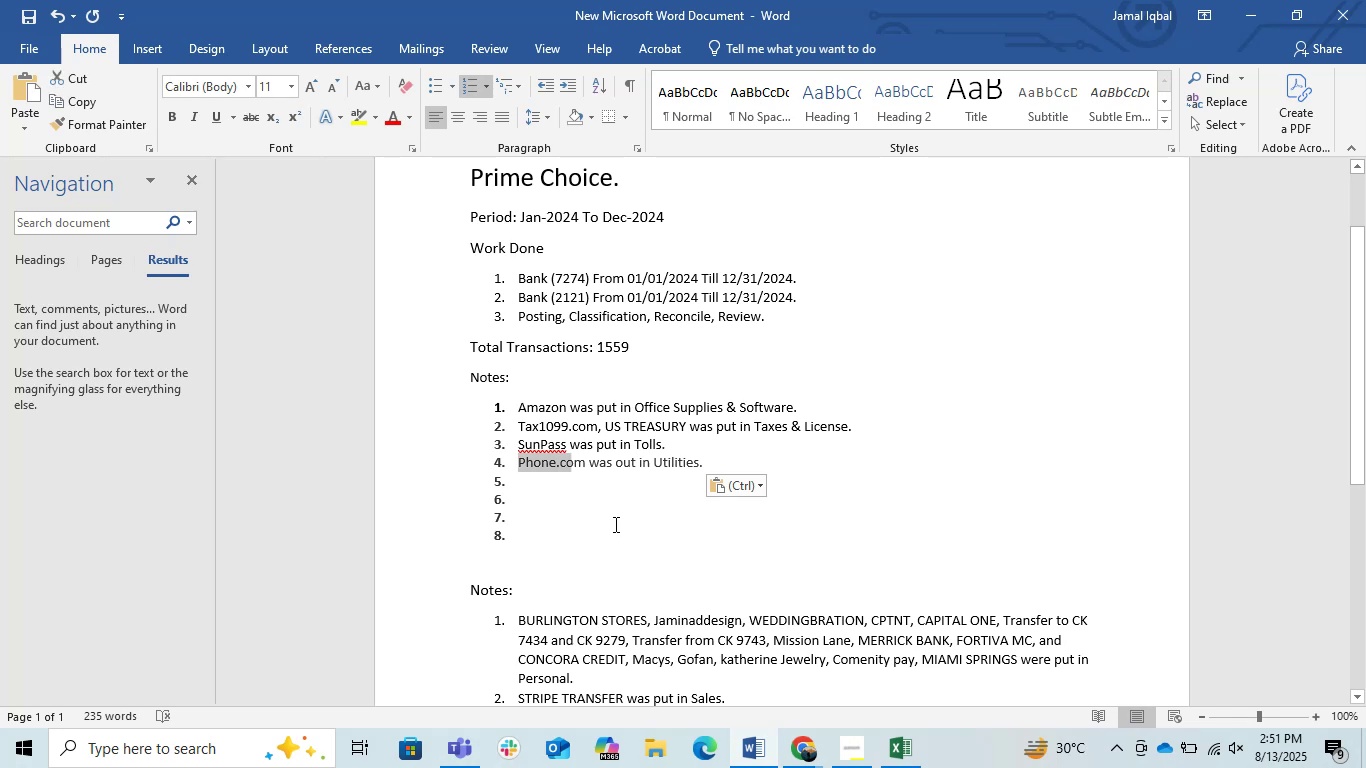 
key(Control+Shift+ArrowRight)
 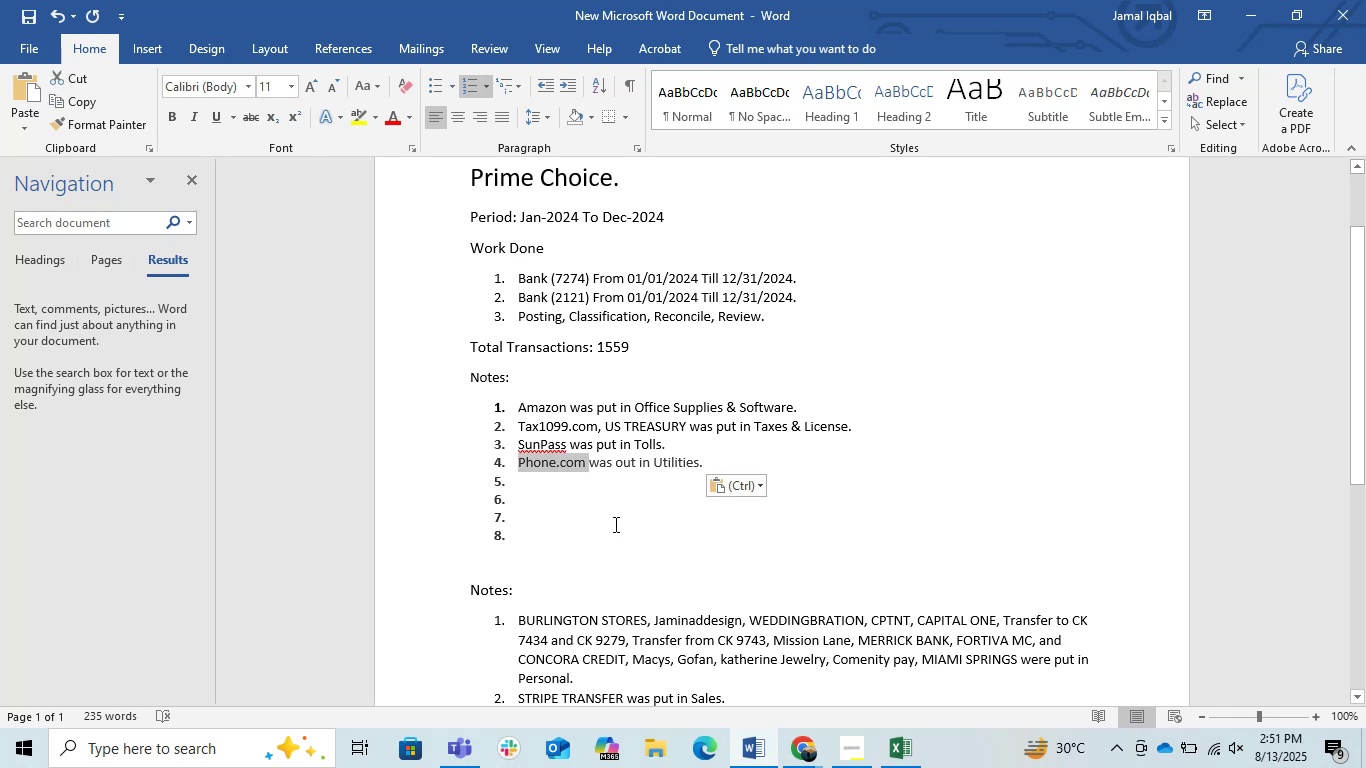 
key(Control+Shift+ArrowRight)
 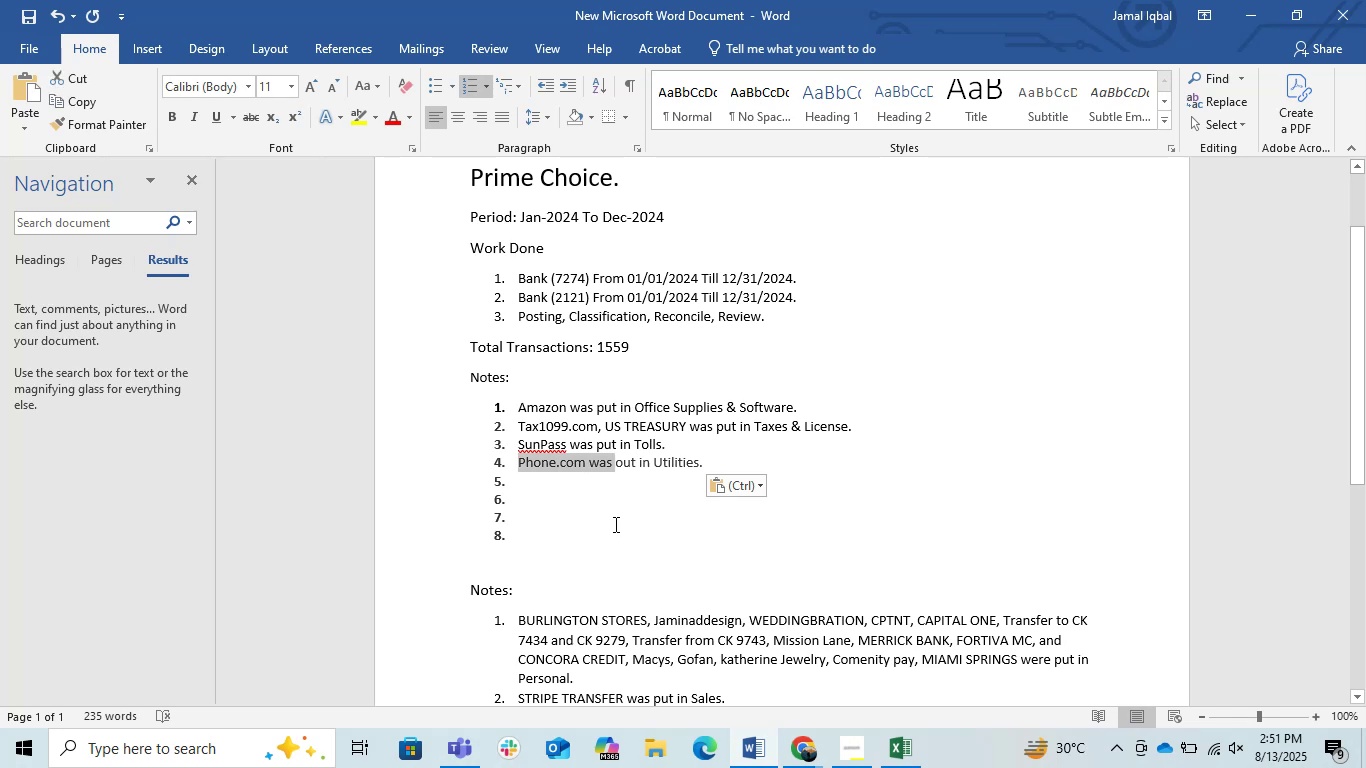 
key(Control+Shift+ArrowRight)
 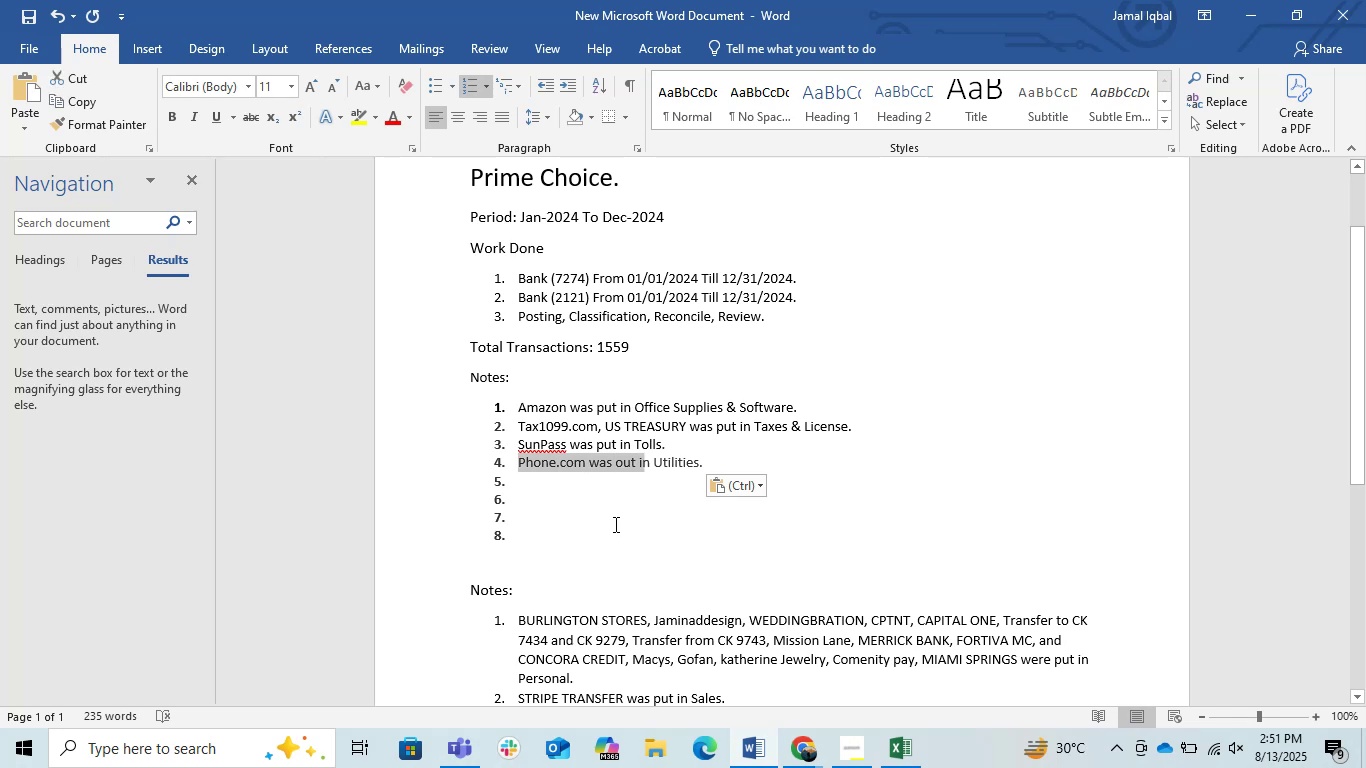 
key(Control+Shift+ArrowRight)
 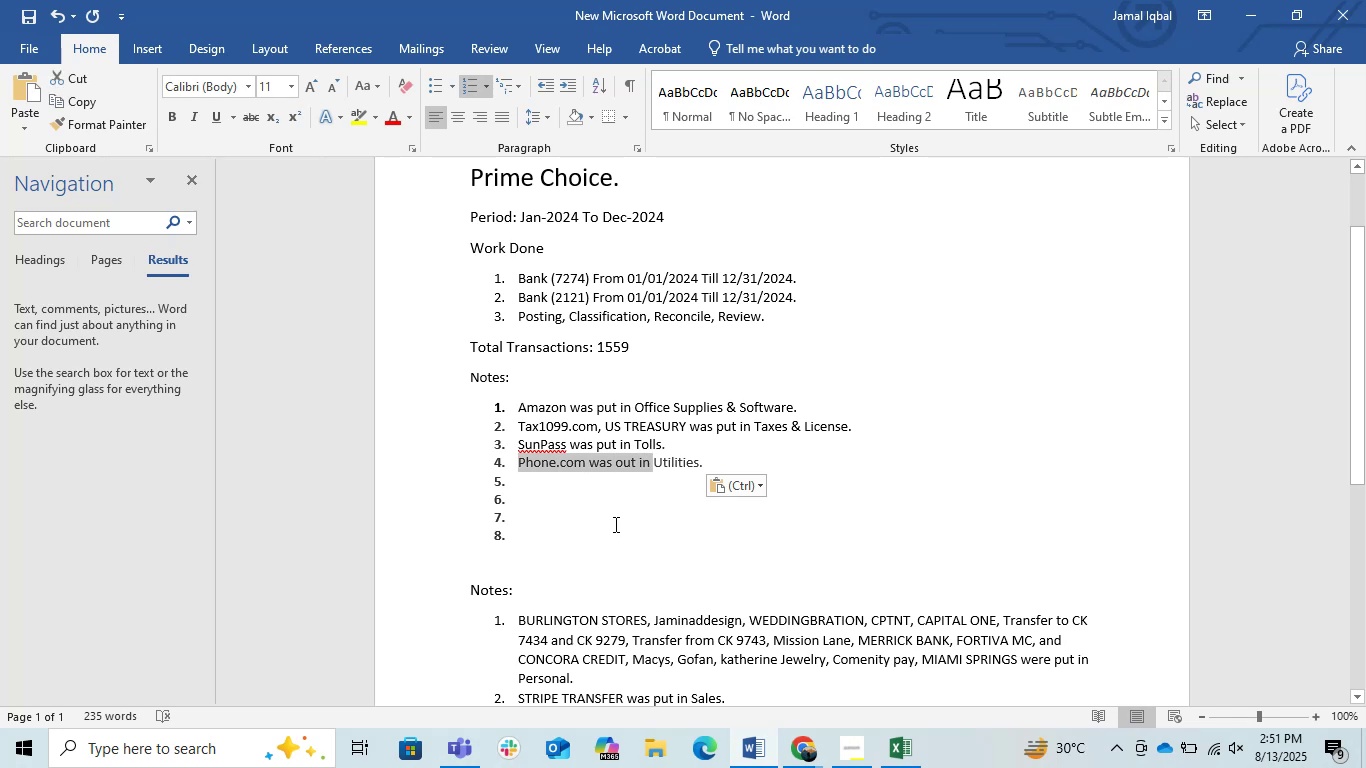 
key(Control+Shift+ArrowRight)
 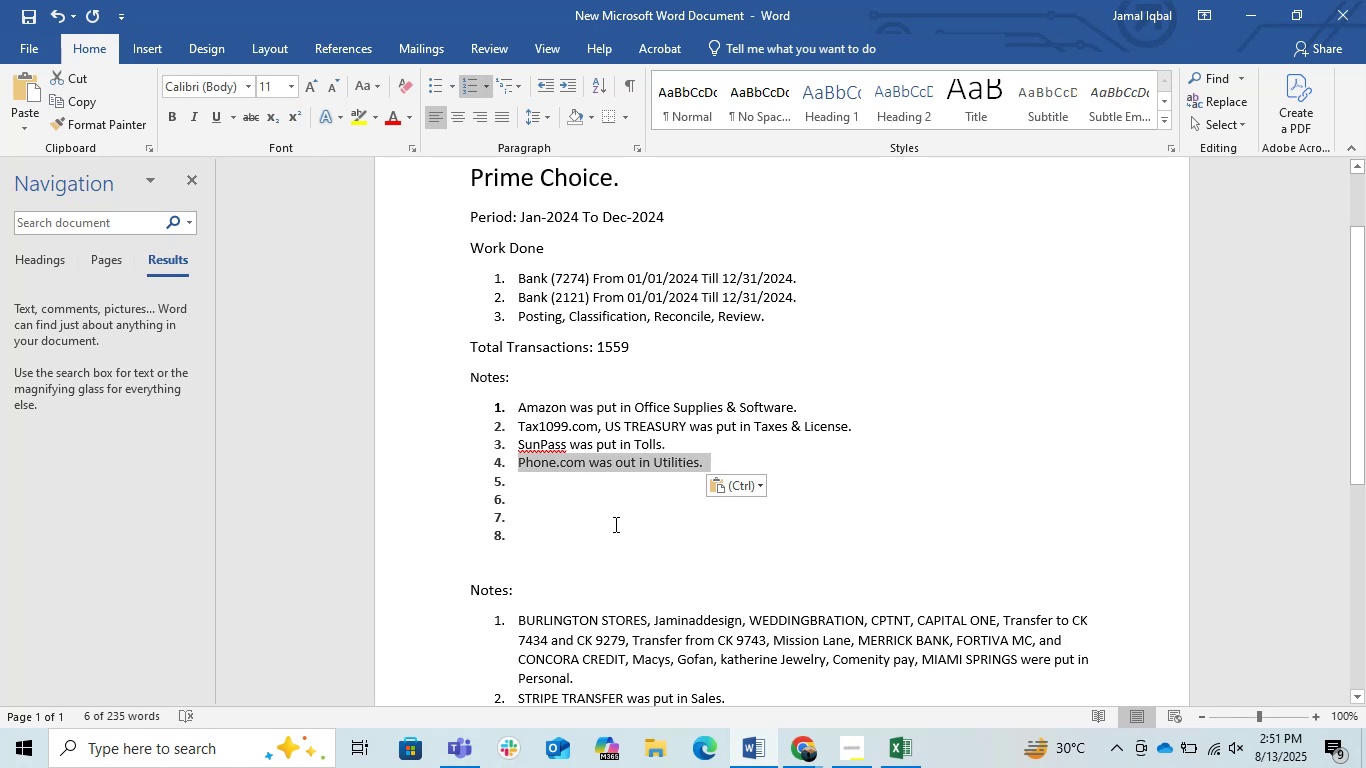 
key(Control+X)
 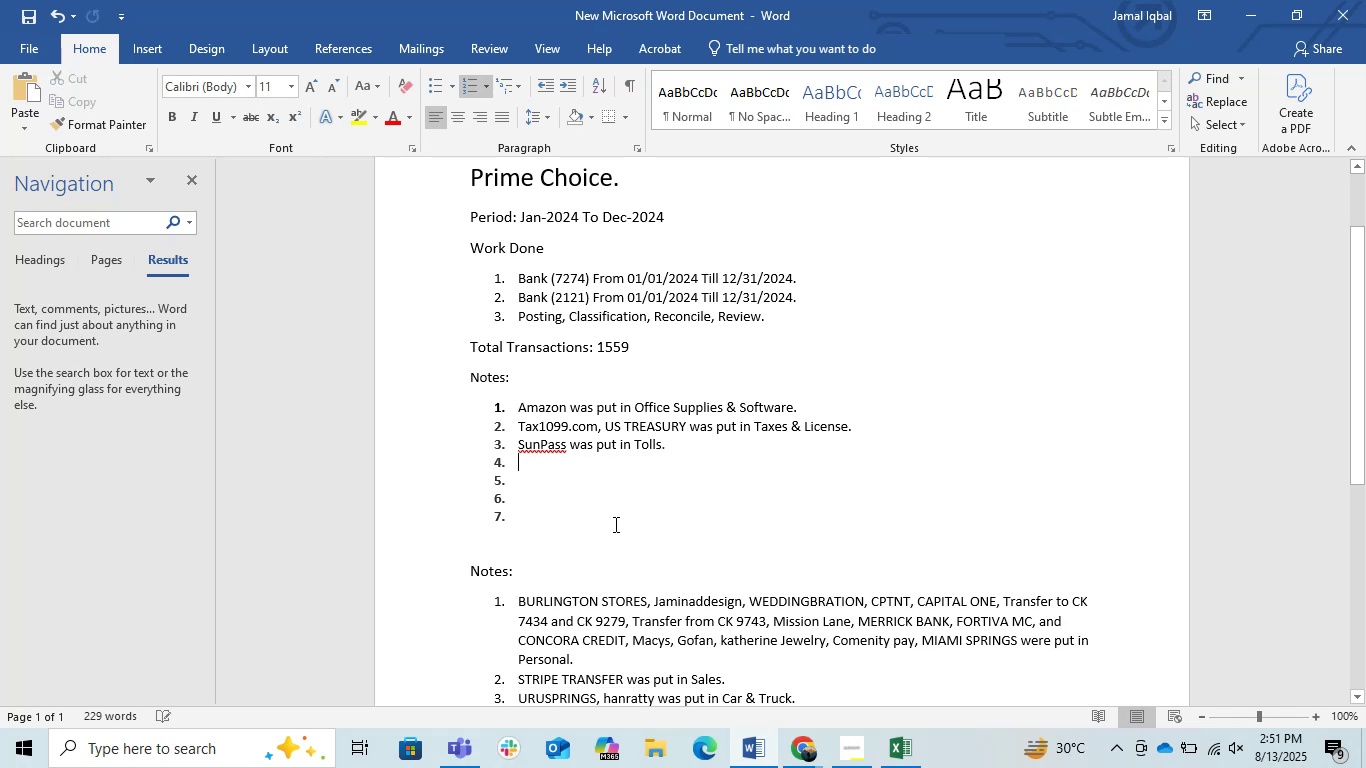 
key(ArrowUp)
 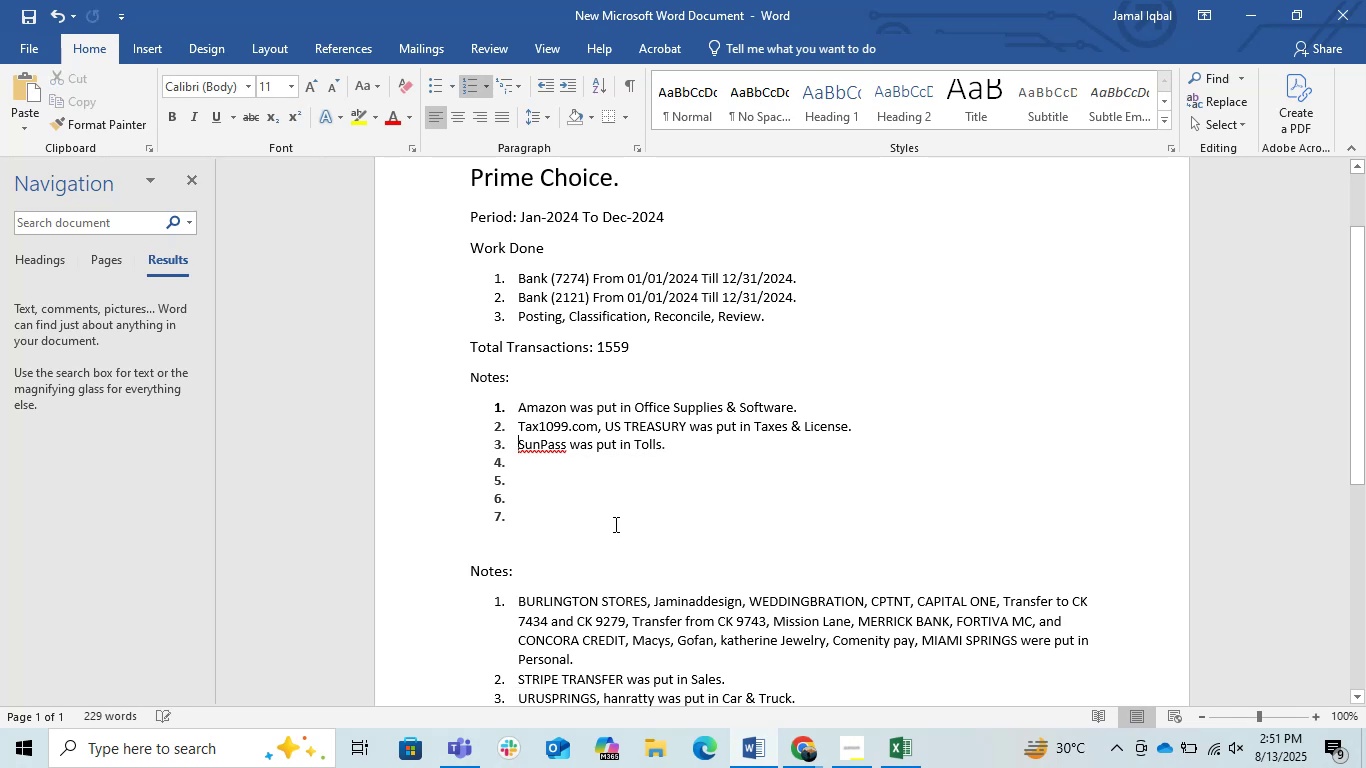 
key(ArrowRight)
 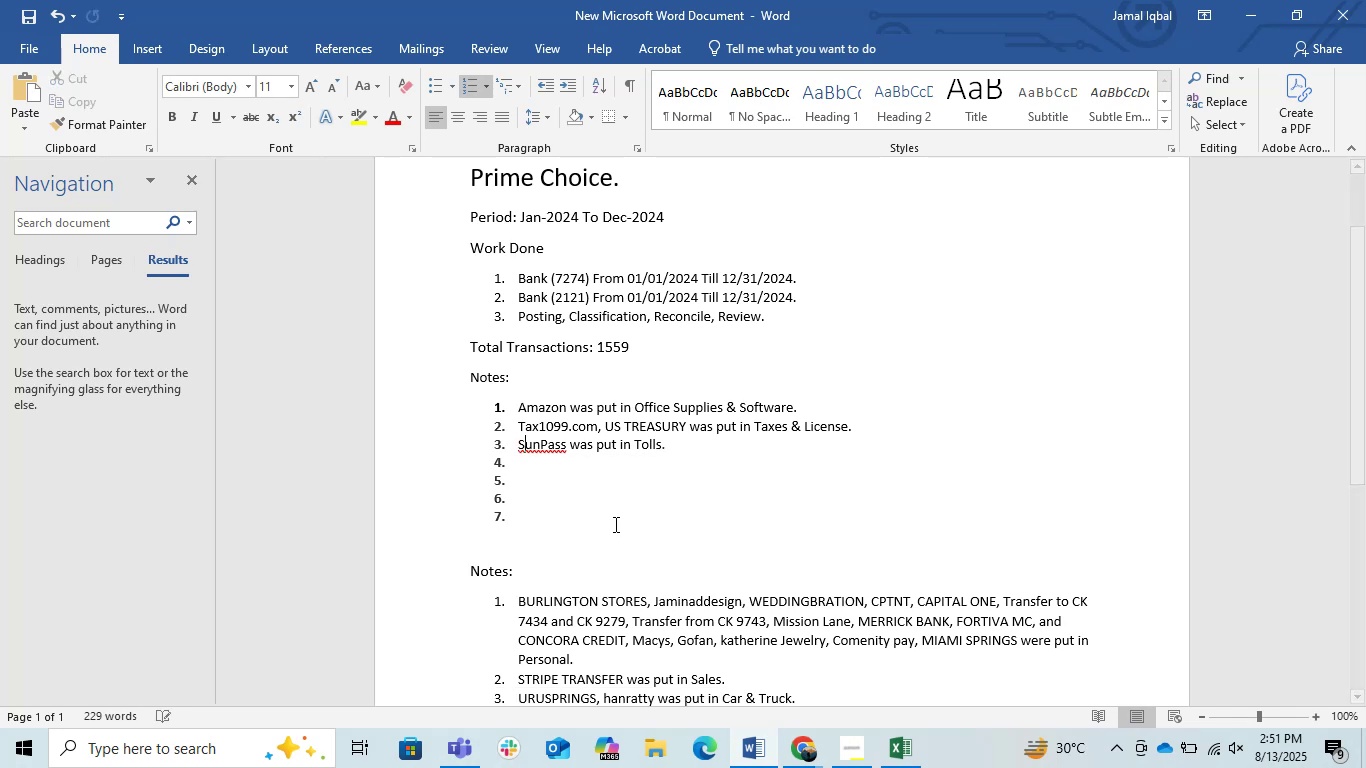 
key(ArrowLeft)
 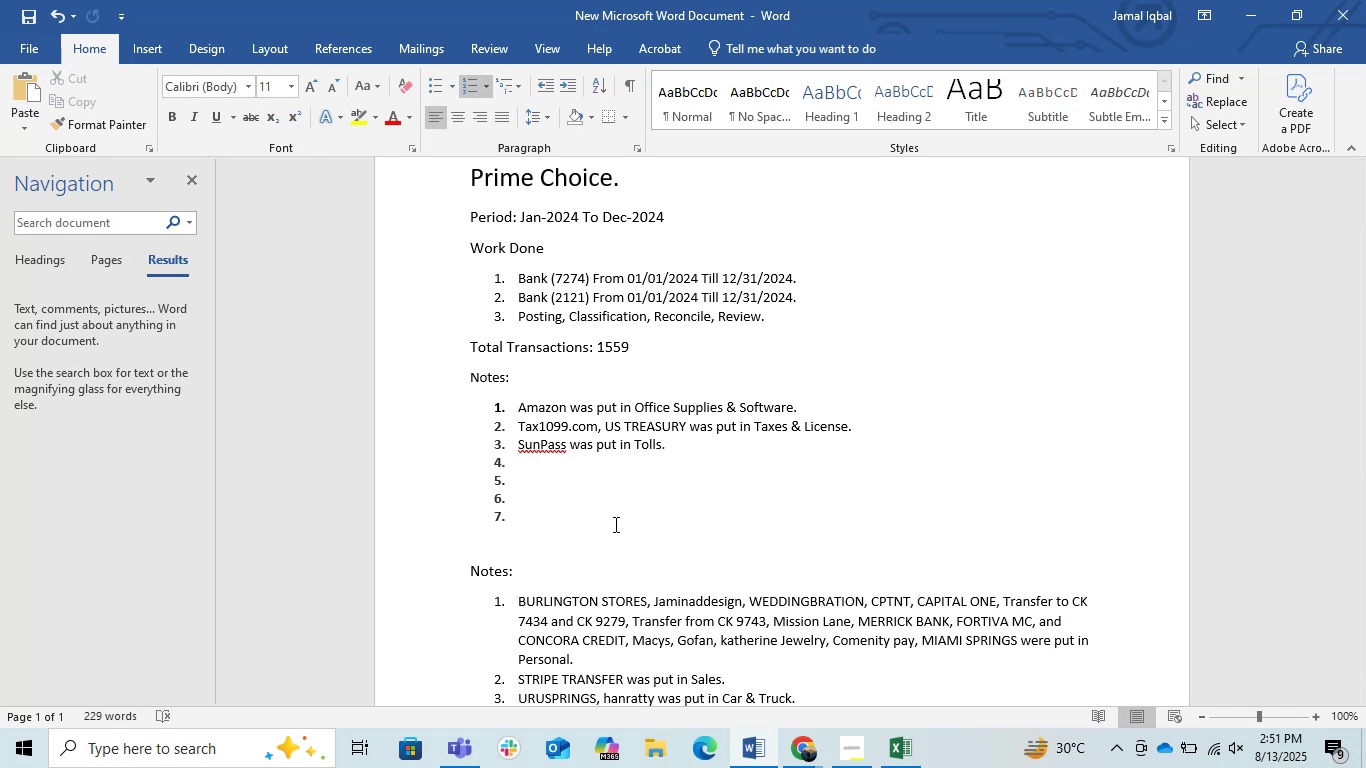 
key(Alt+AltLeft)
 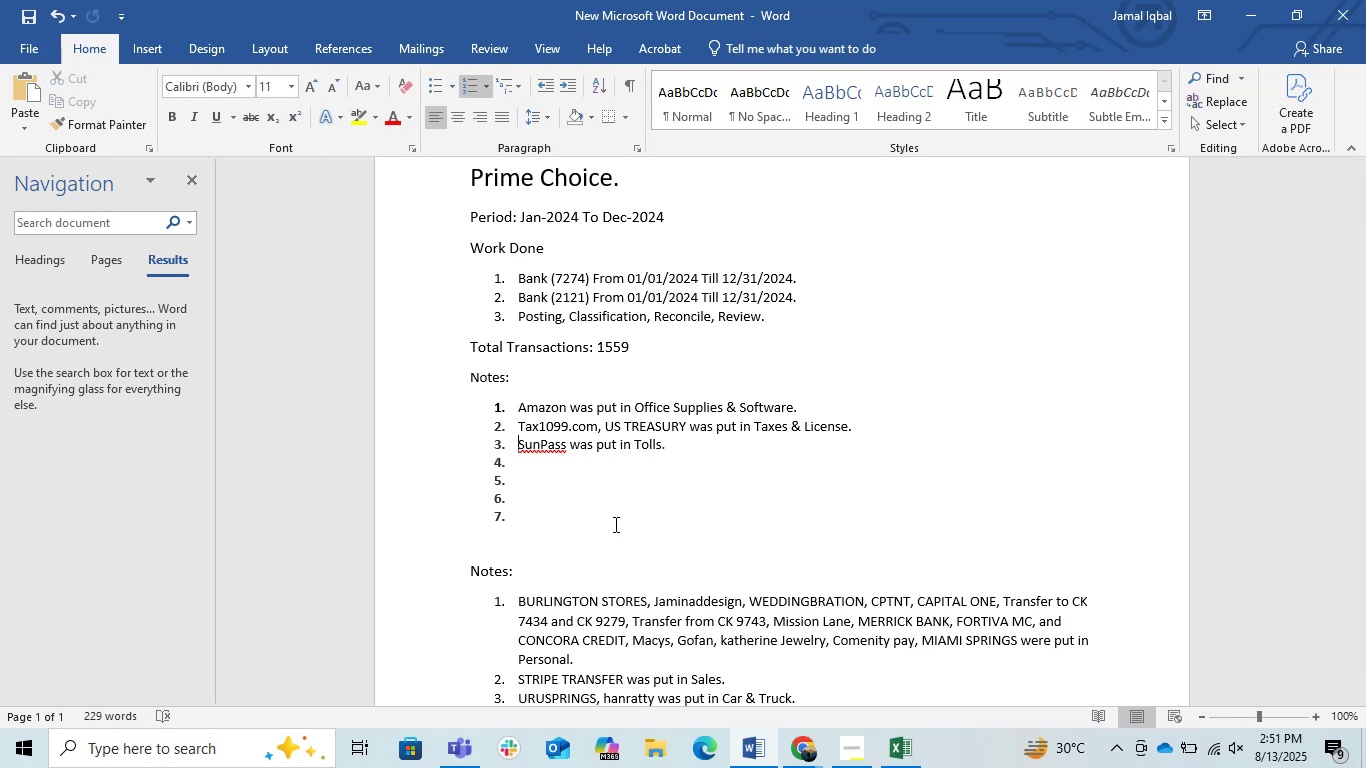 
type(esv)
 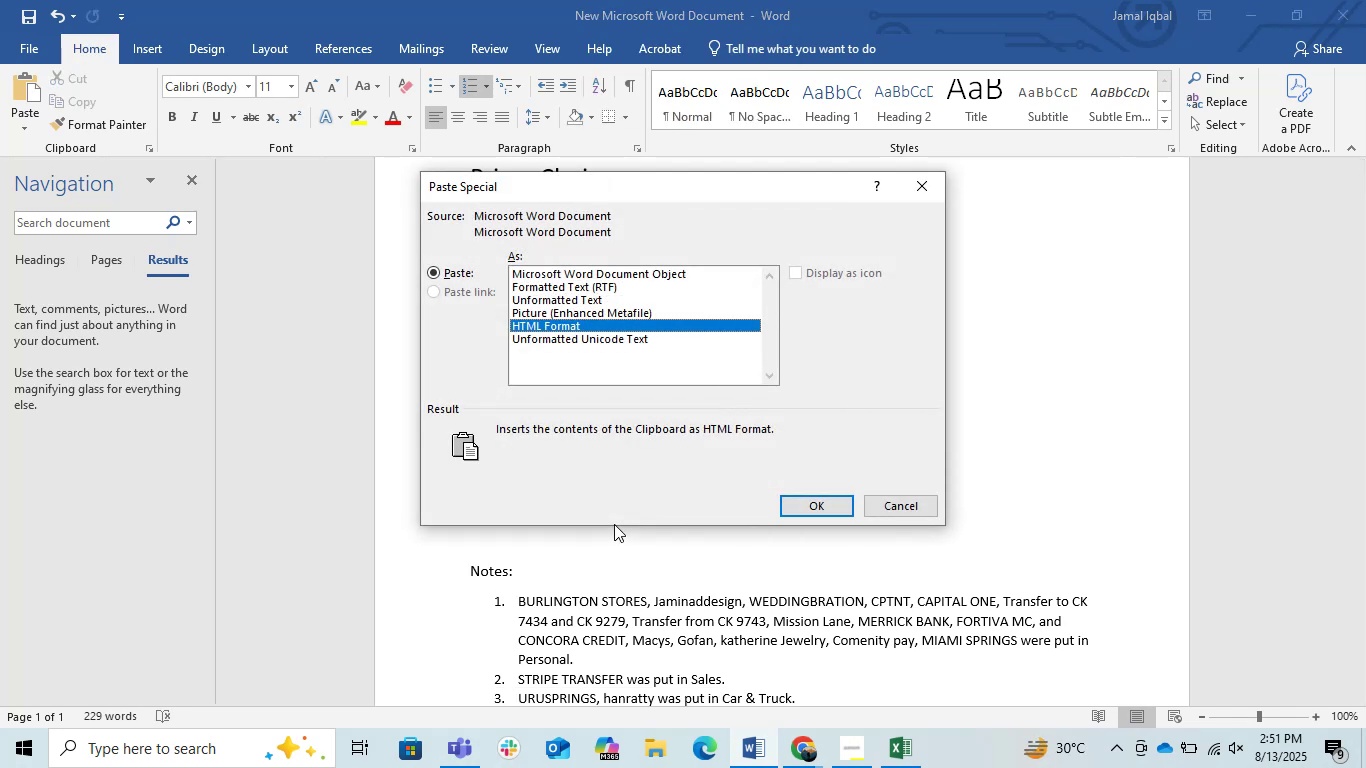 
key(ArrowUp)
 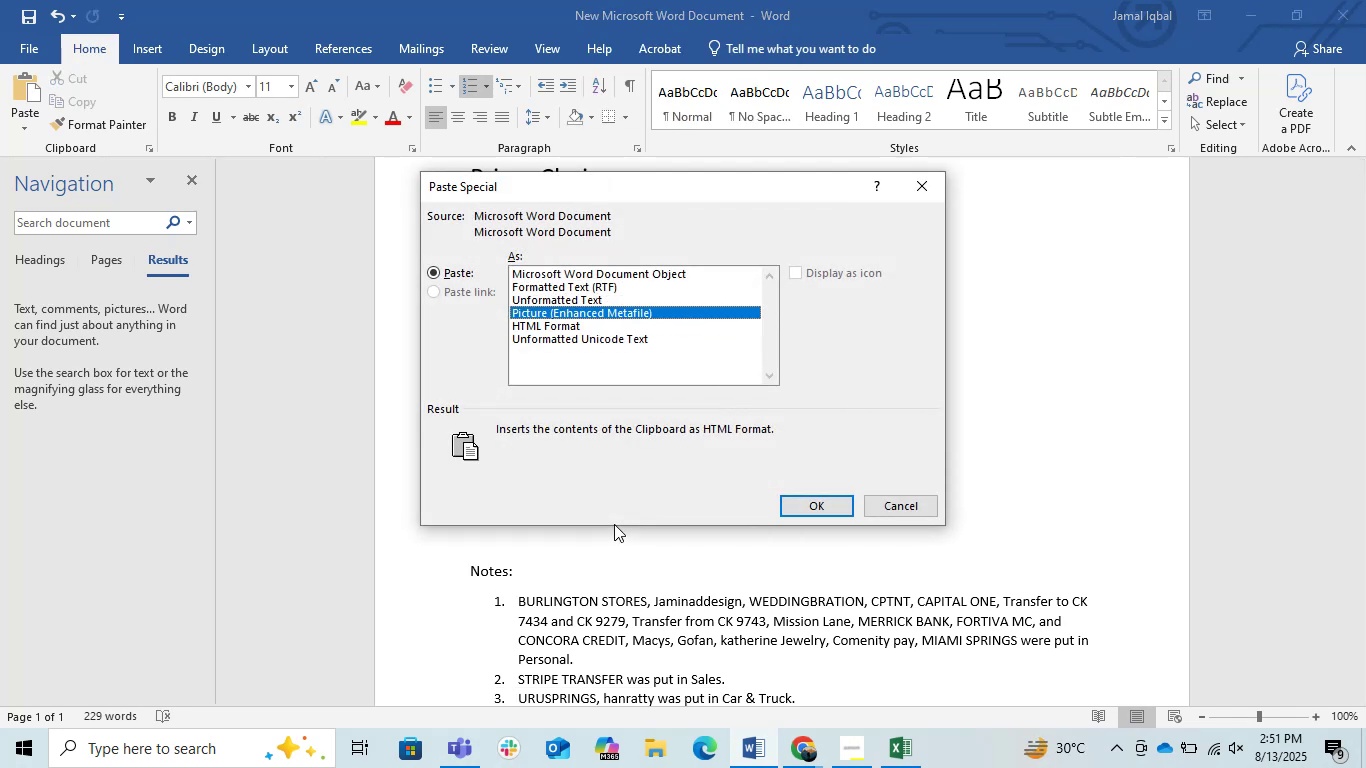 
key(ArrowUp)
 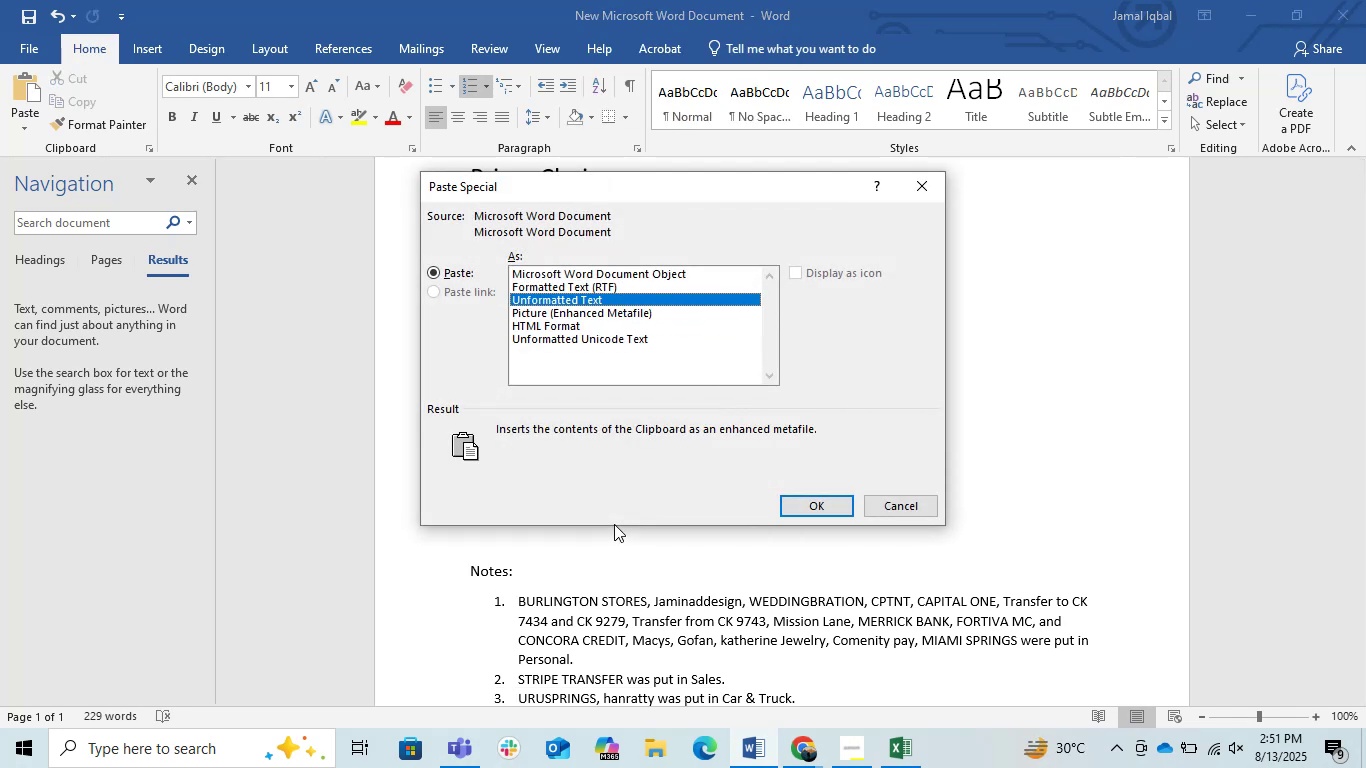 
key(Enter)
 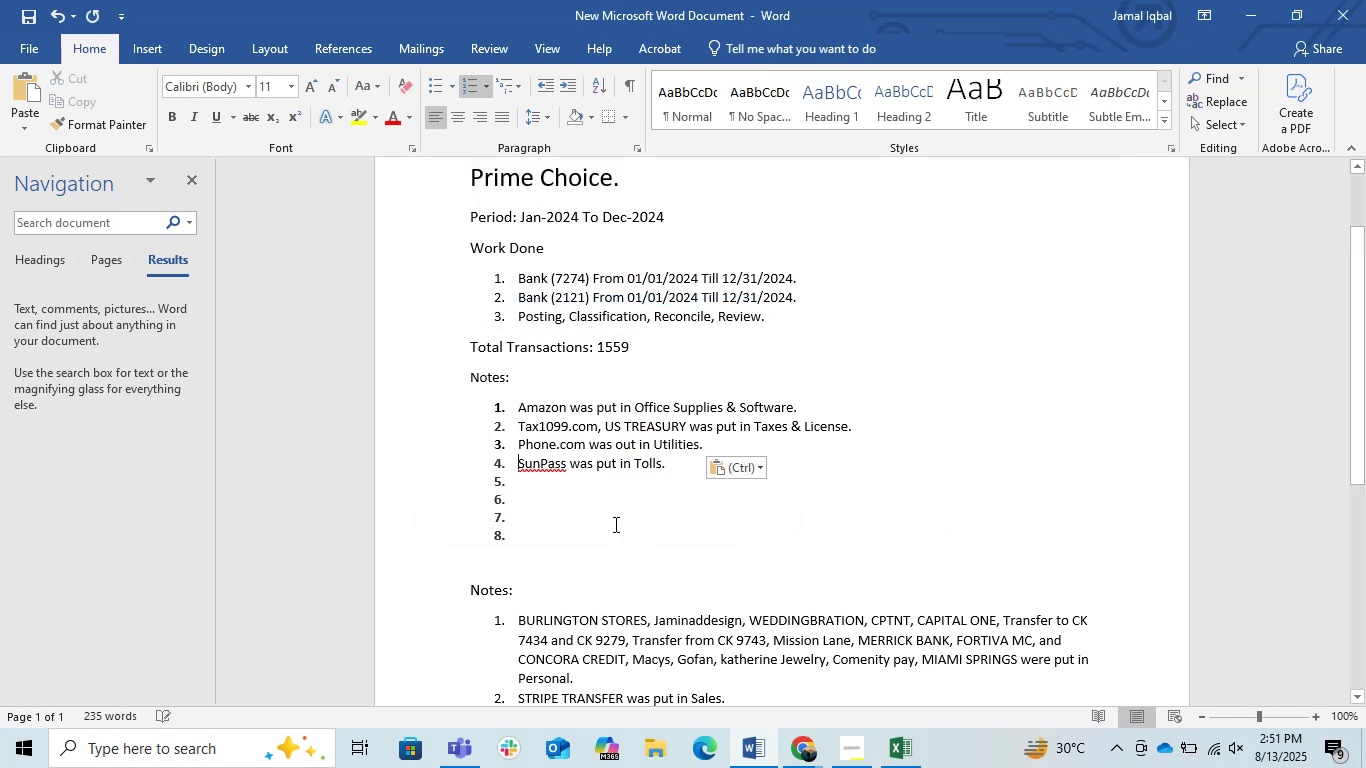 
key(ArrowUp)
 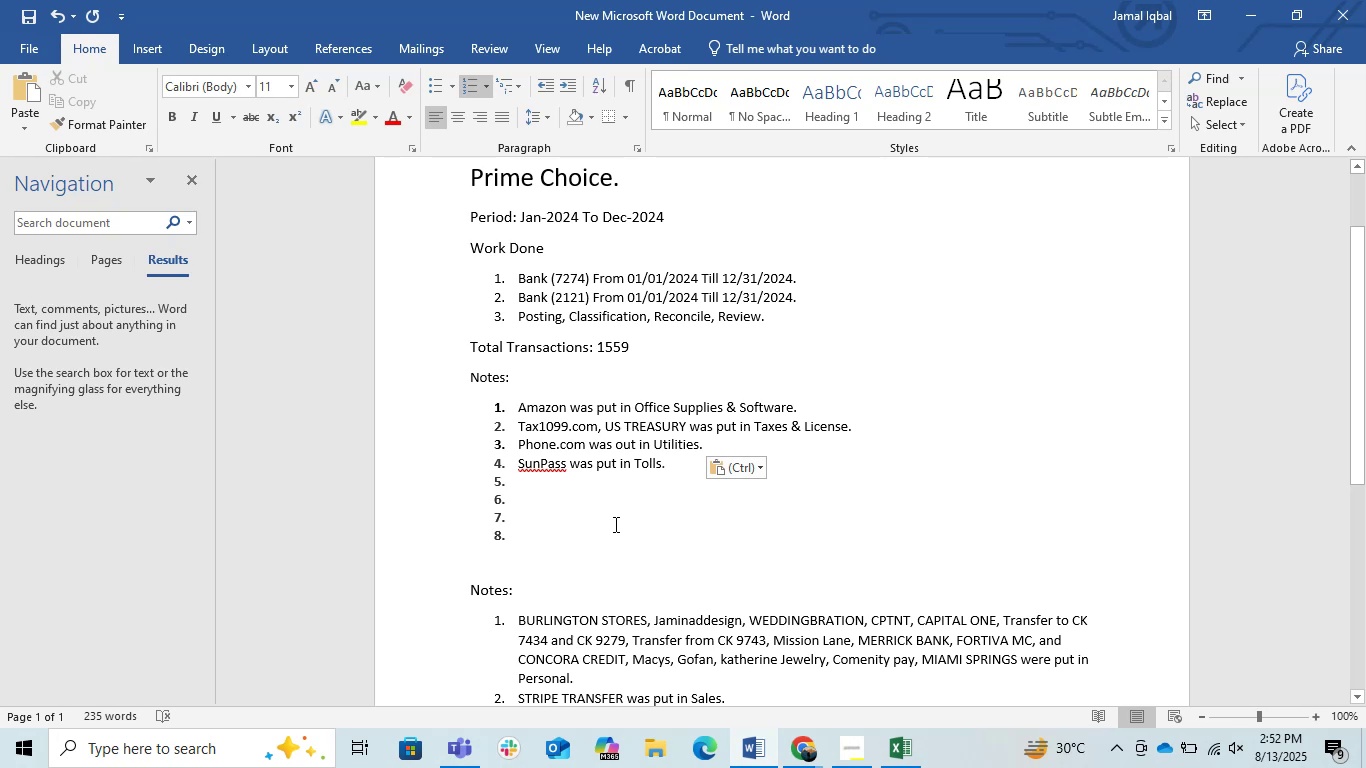 
key(ArrowUp)
 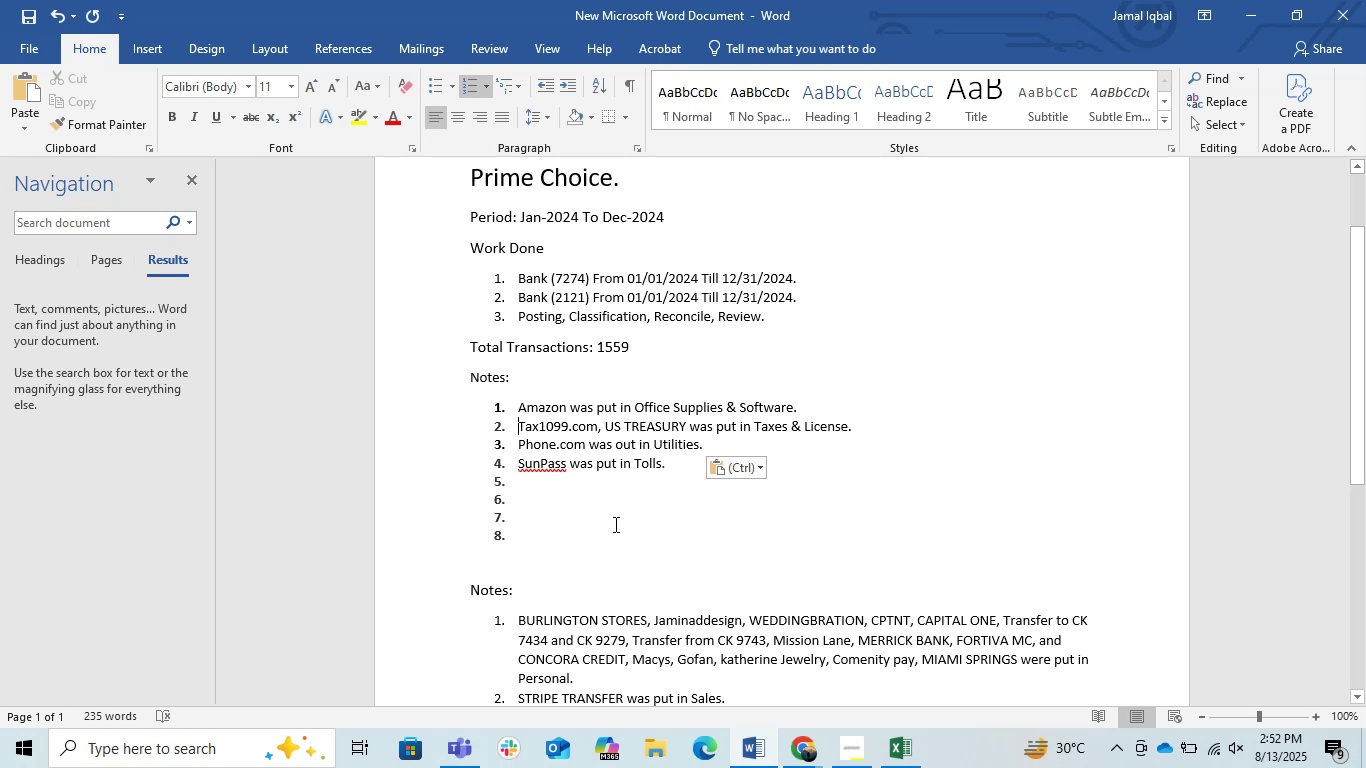 
key(ArrowDown)
 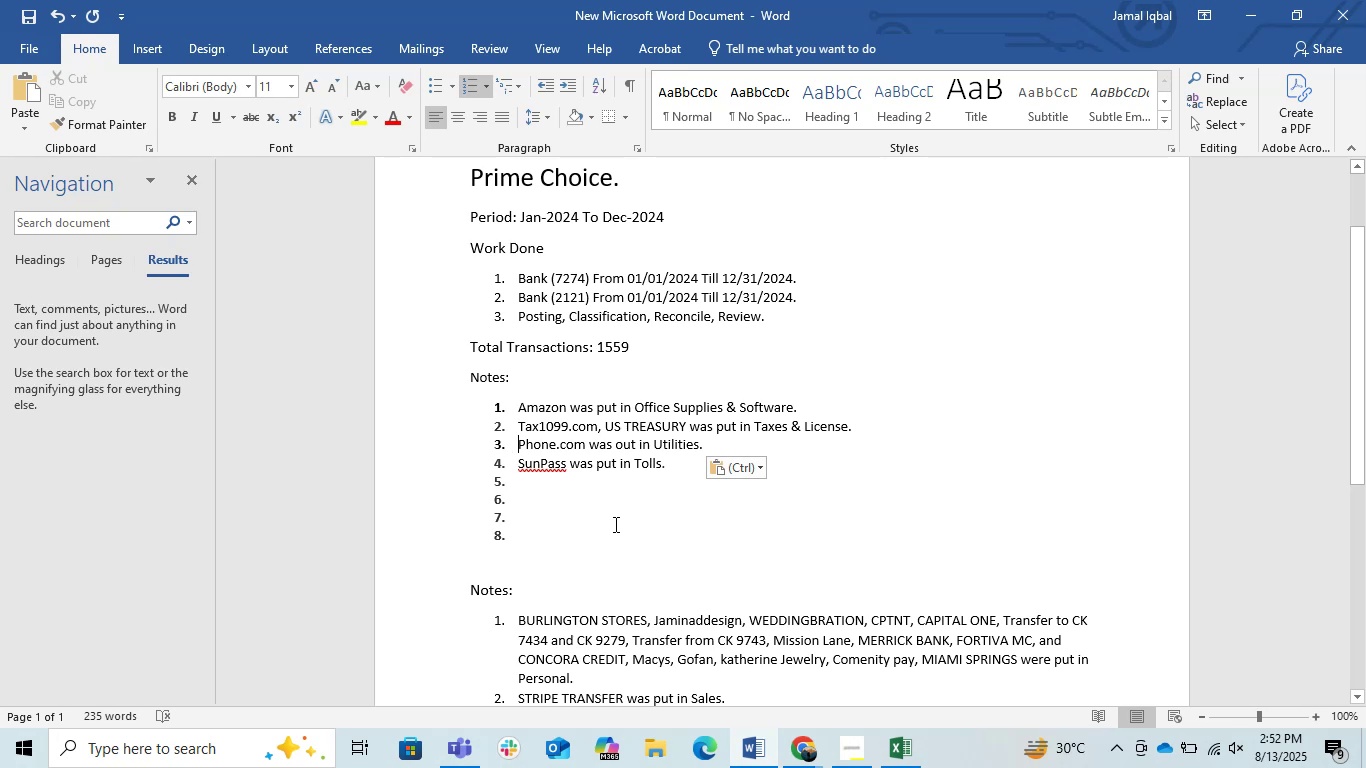 
key(Enter)
 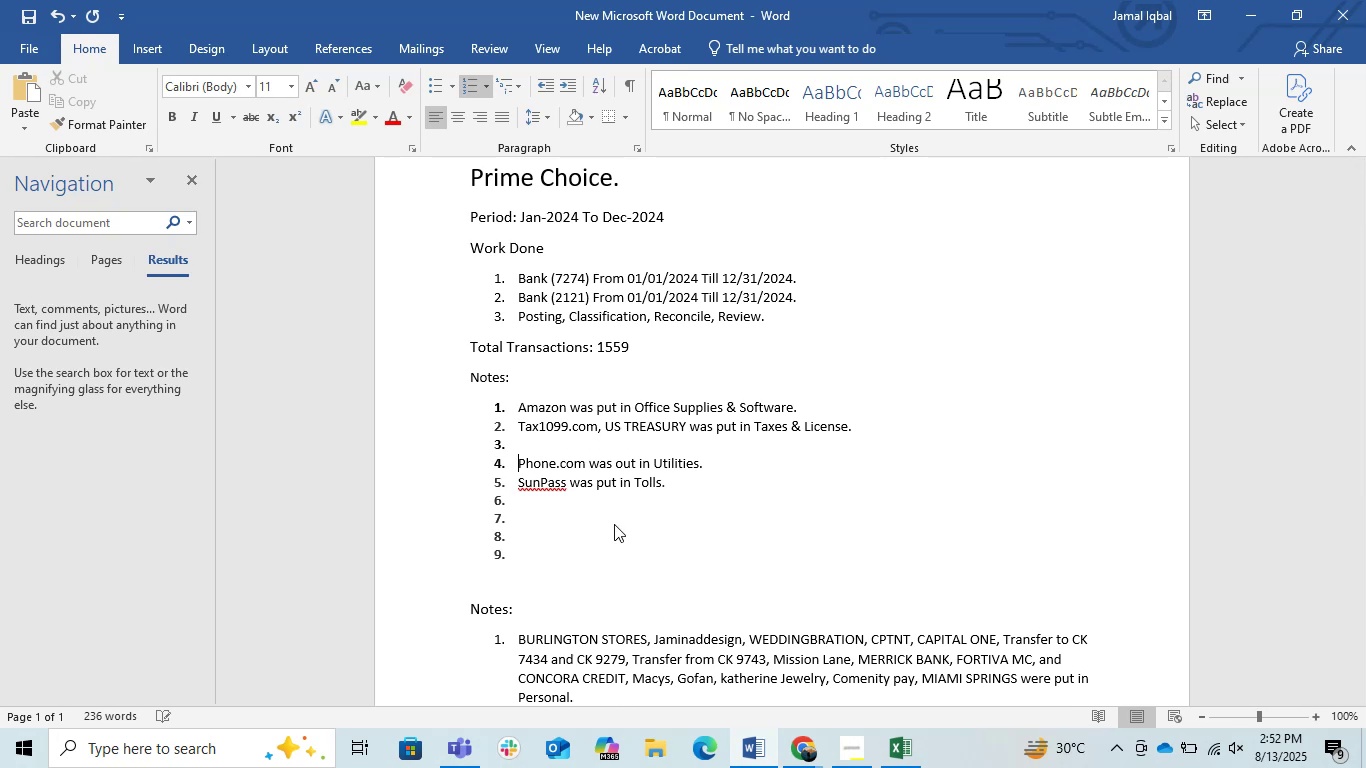 
key(ArrowUp)
 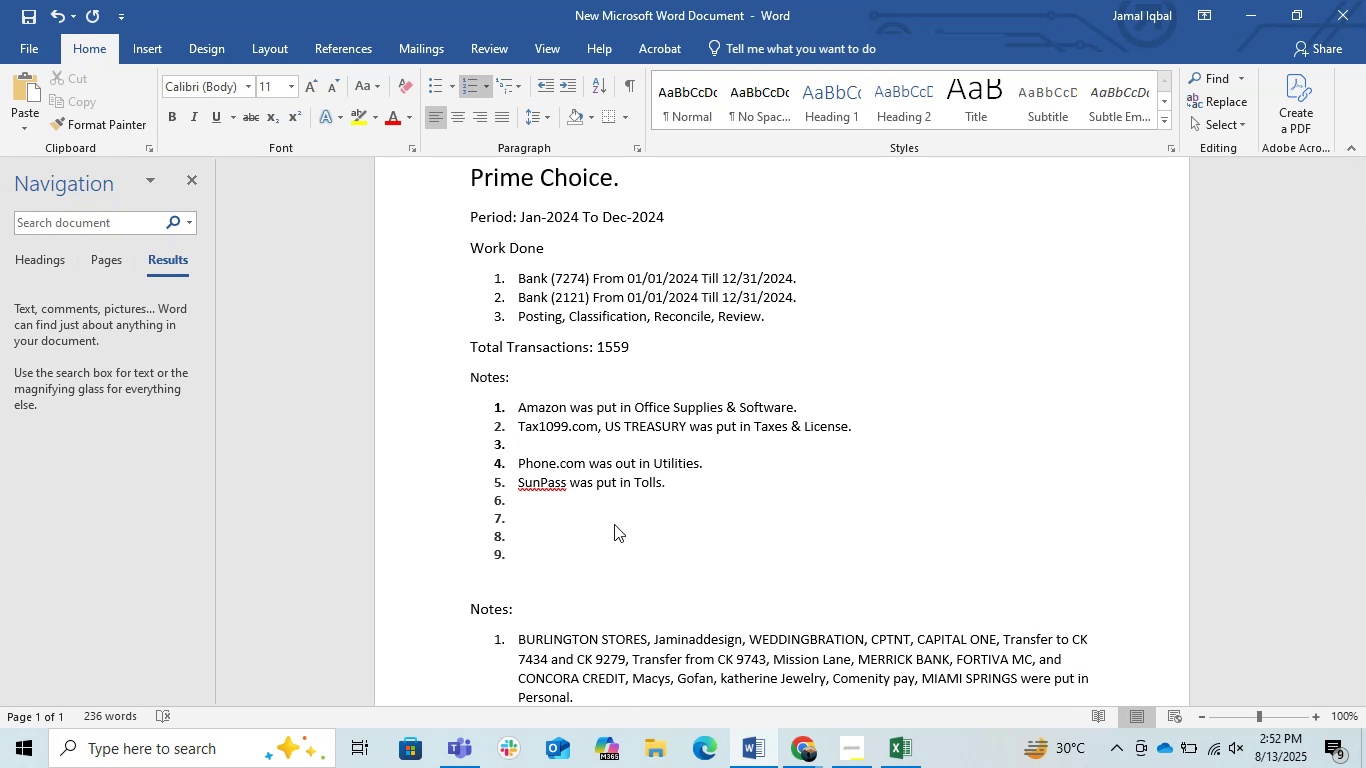 
key(ArrowDown)
 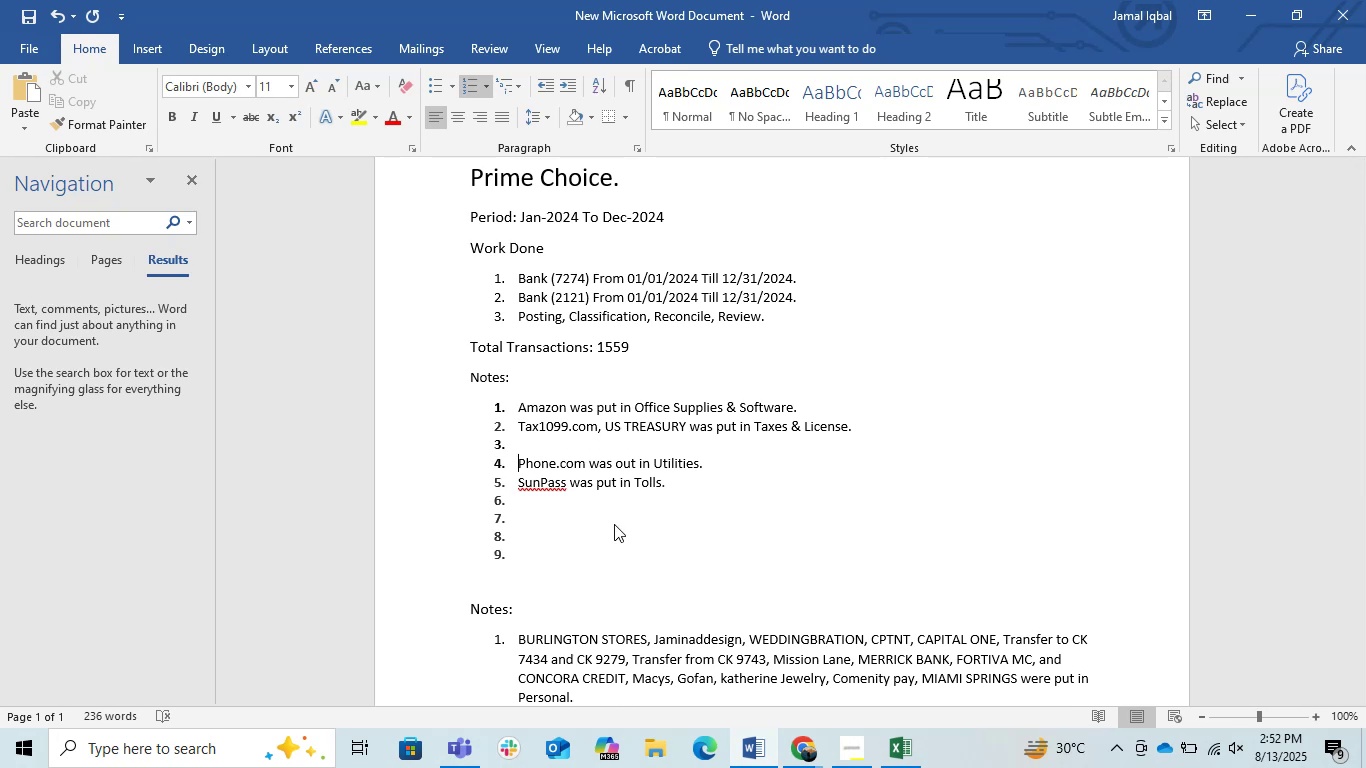 
key(ArrowDown)
 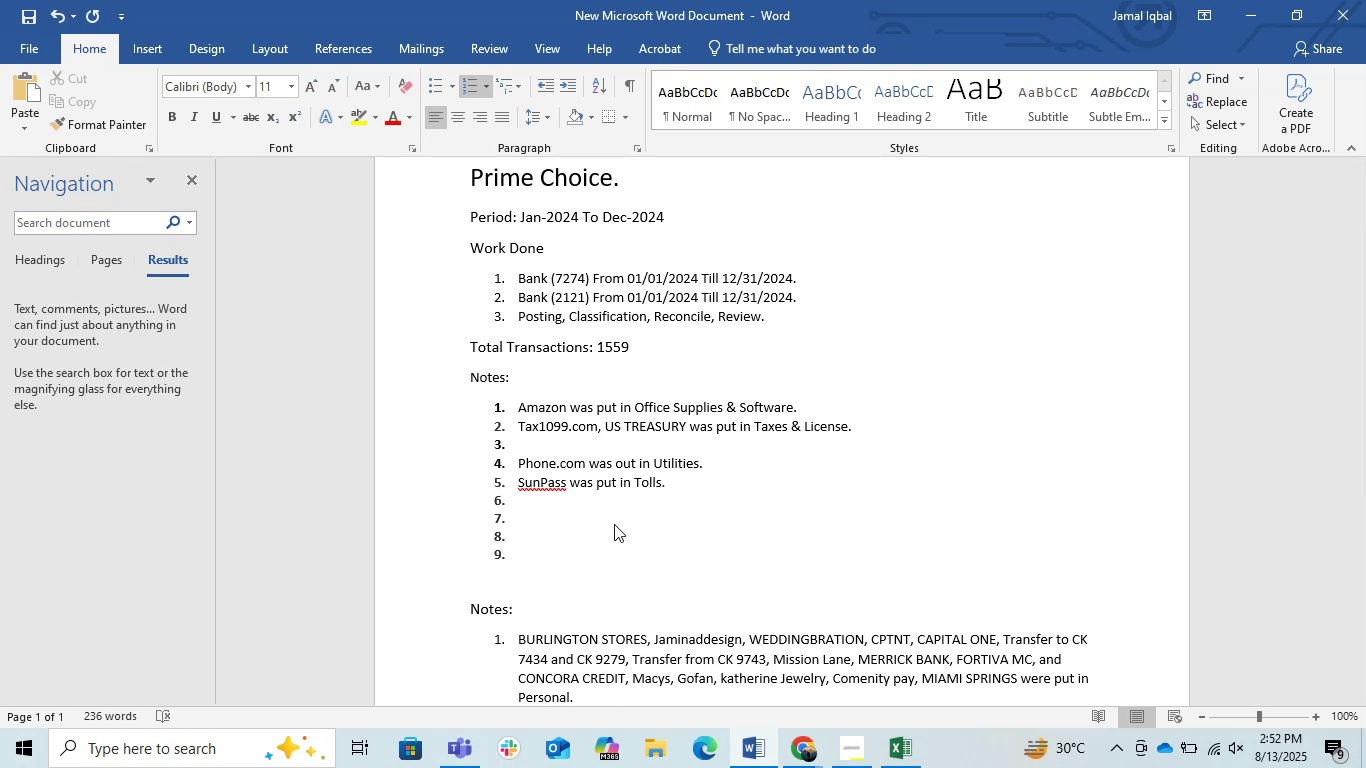 
key(Enter)
 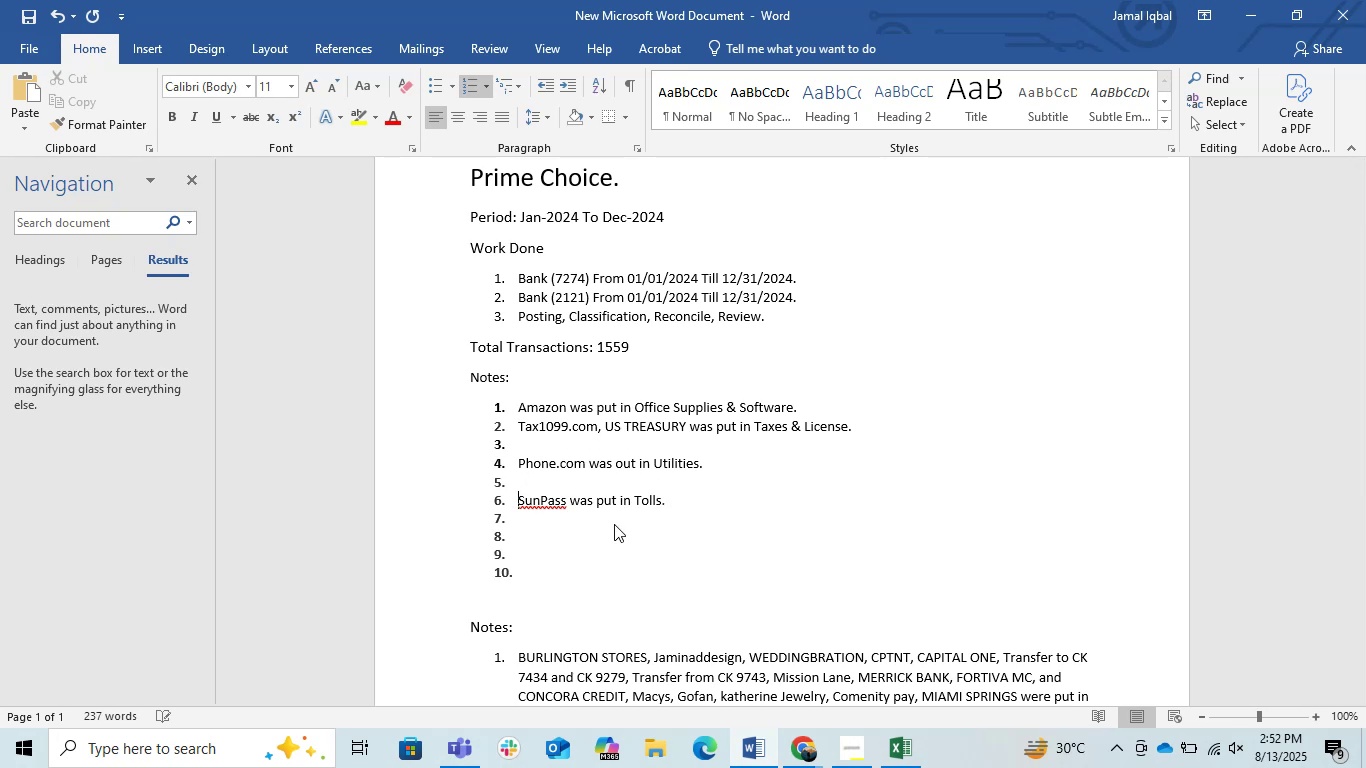 
key(ArrowUp)
 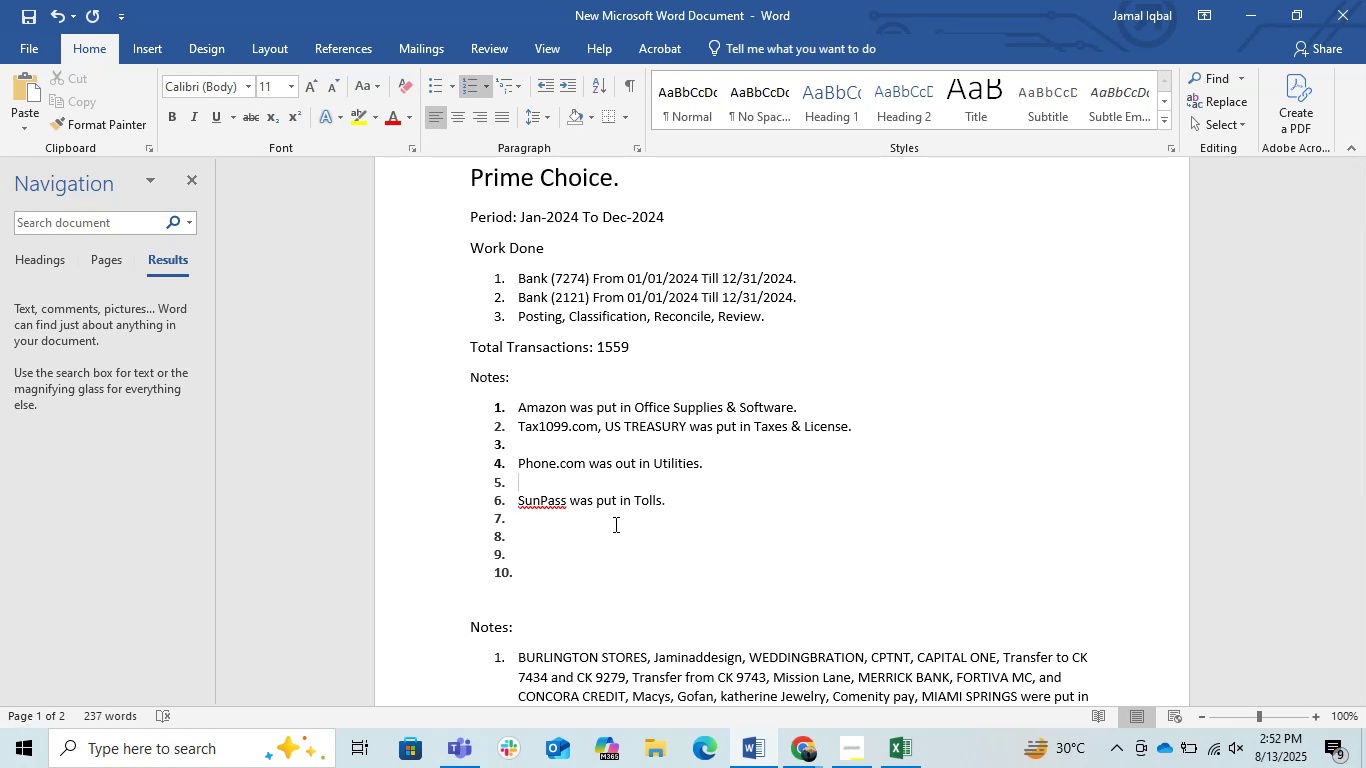 
left_click([1237, 1])
 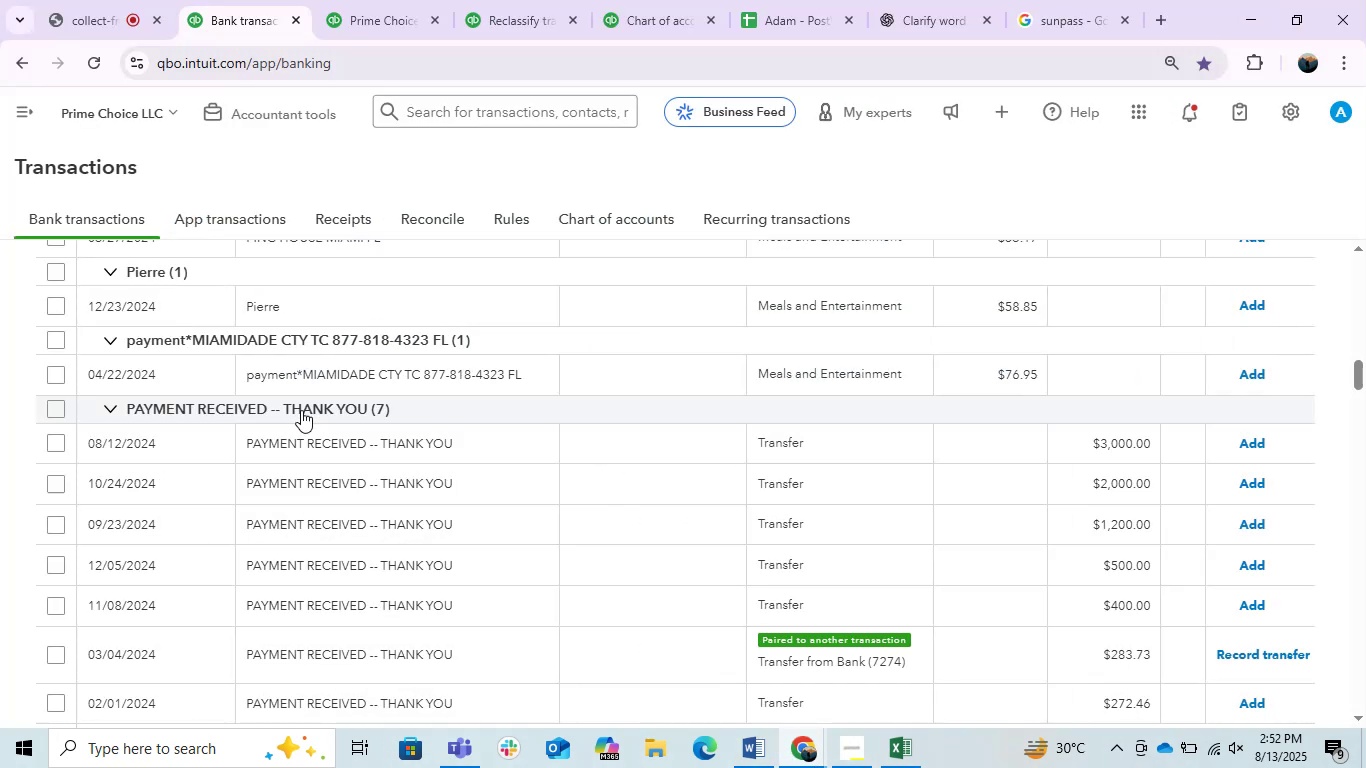 
scroll: coordinate [290, 439], scroll_direction: down, amount: 3.0
 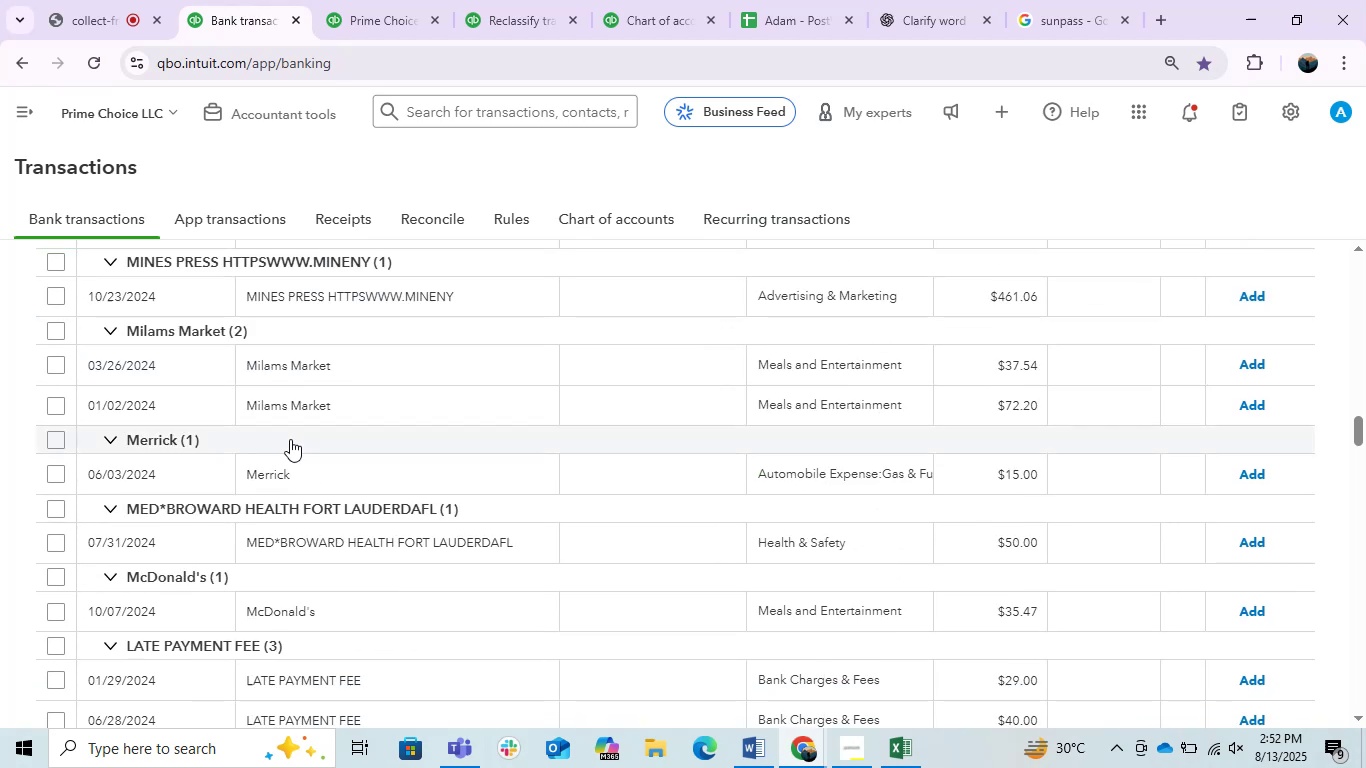 
wait(6.64)
 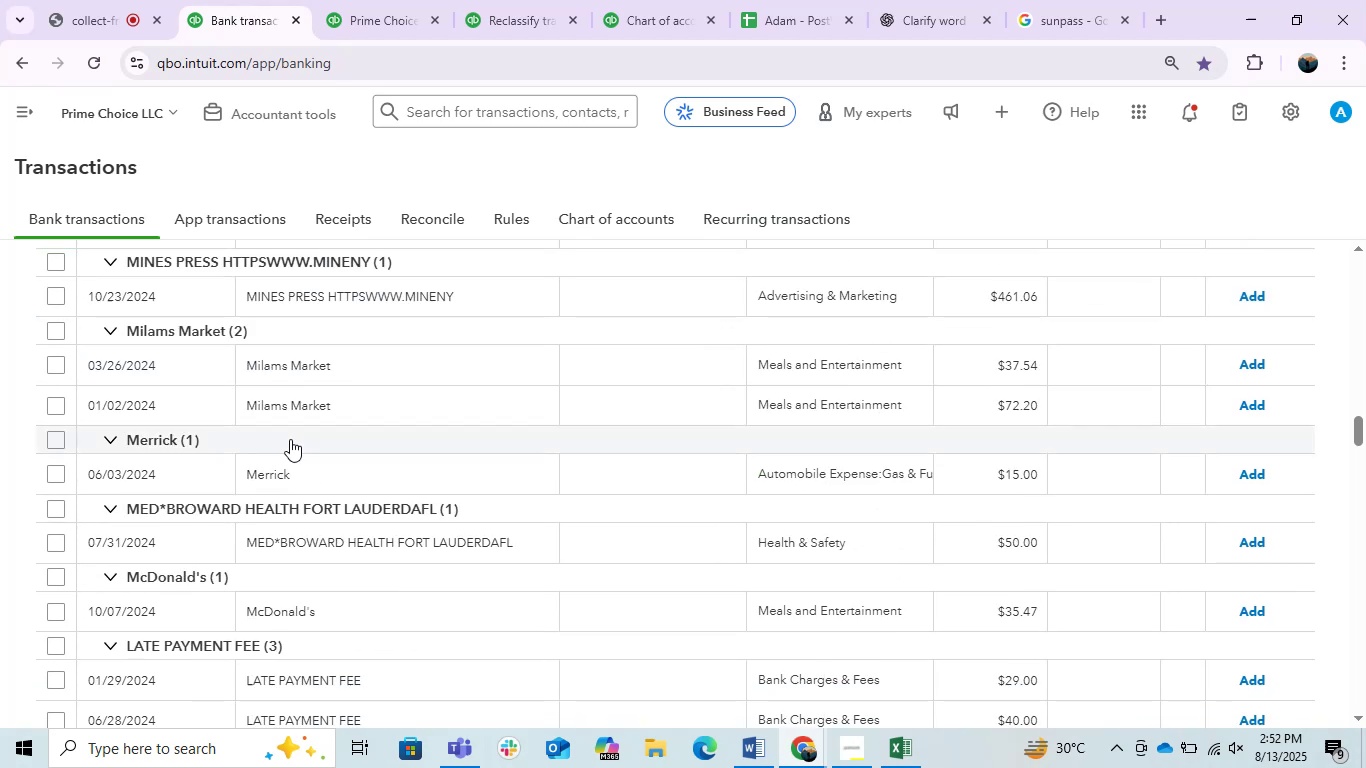 
left_click([53, 572])
 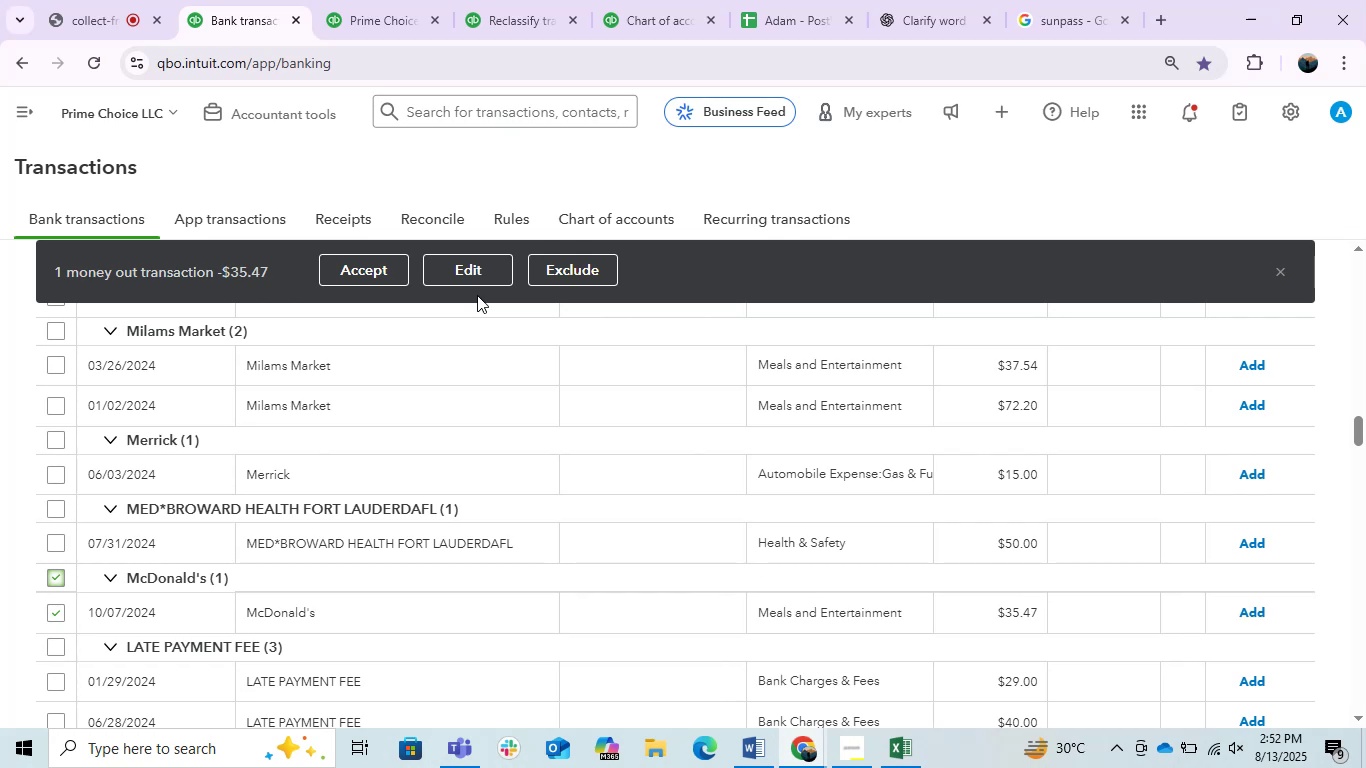 
wait(5.34)
 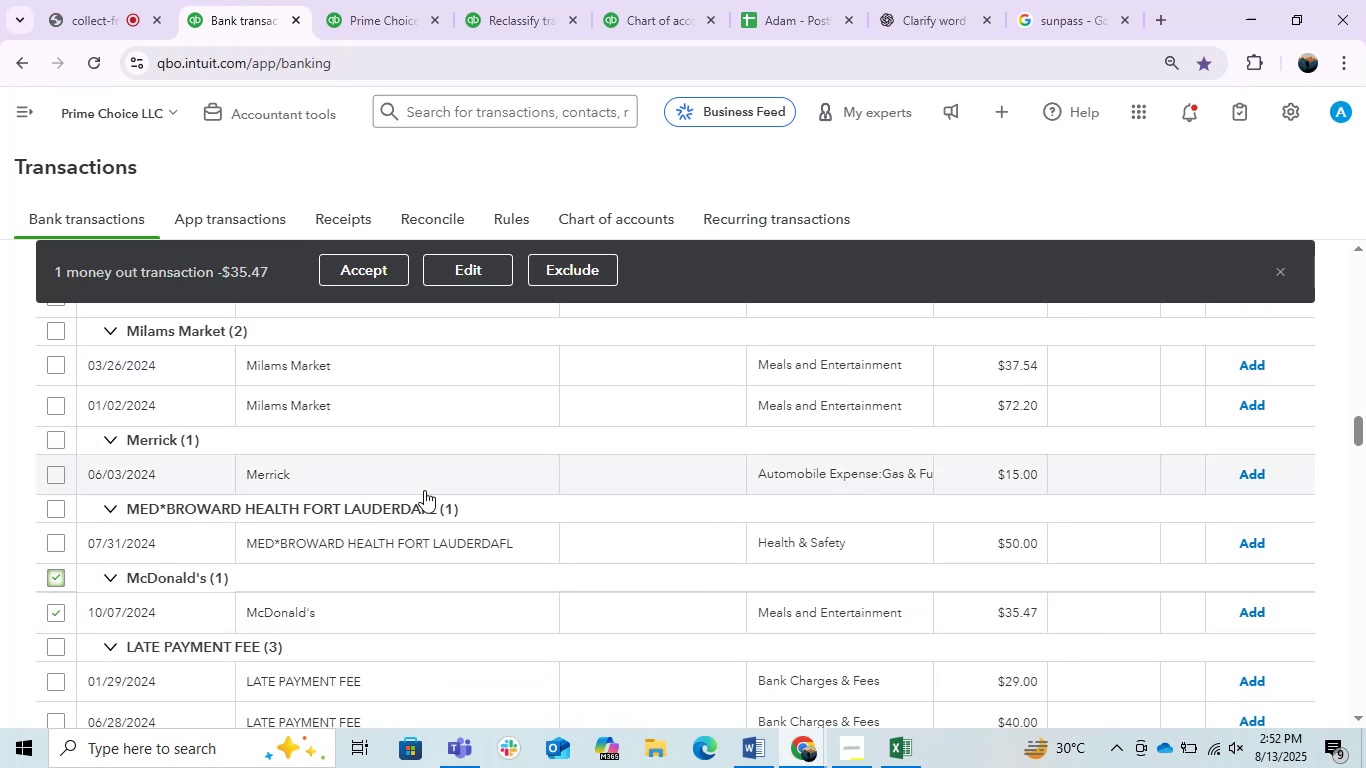 
left_click([476, 268])
 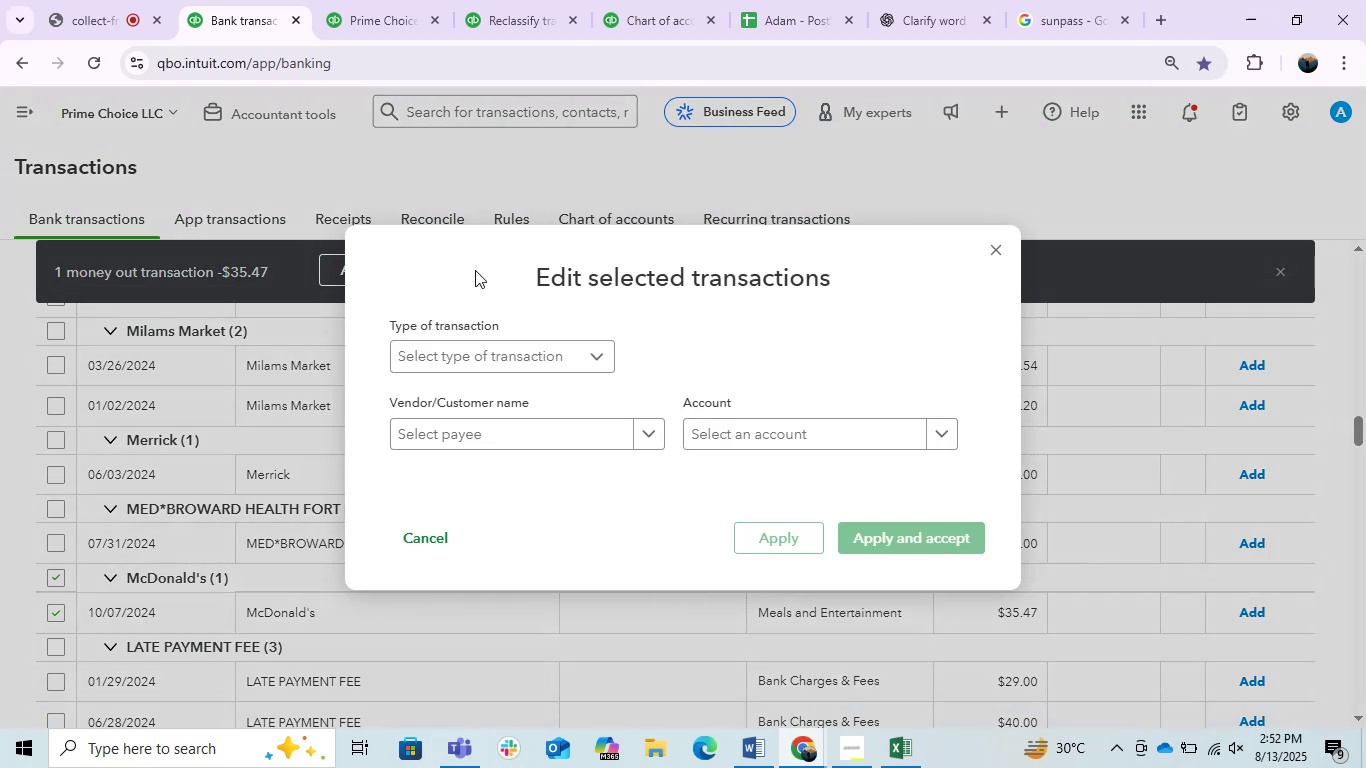 
left_click([510, 359])
 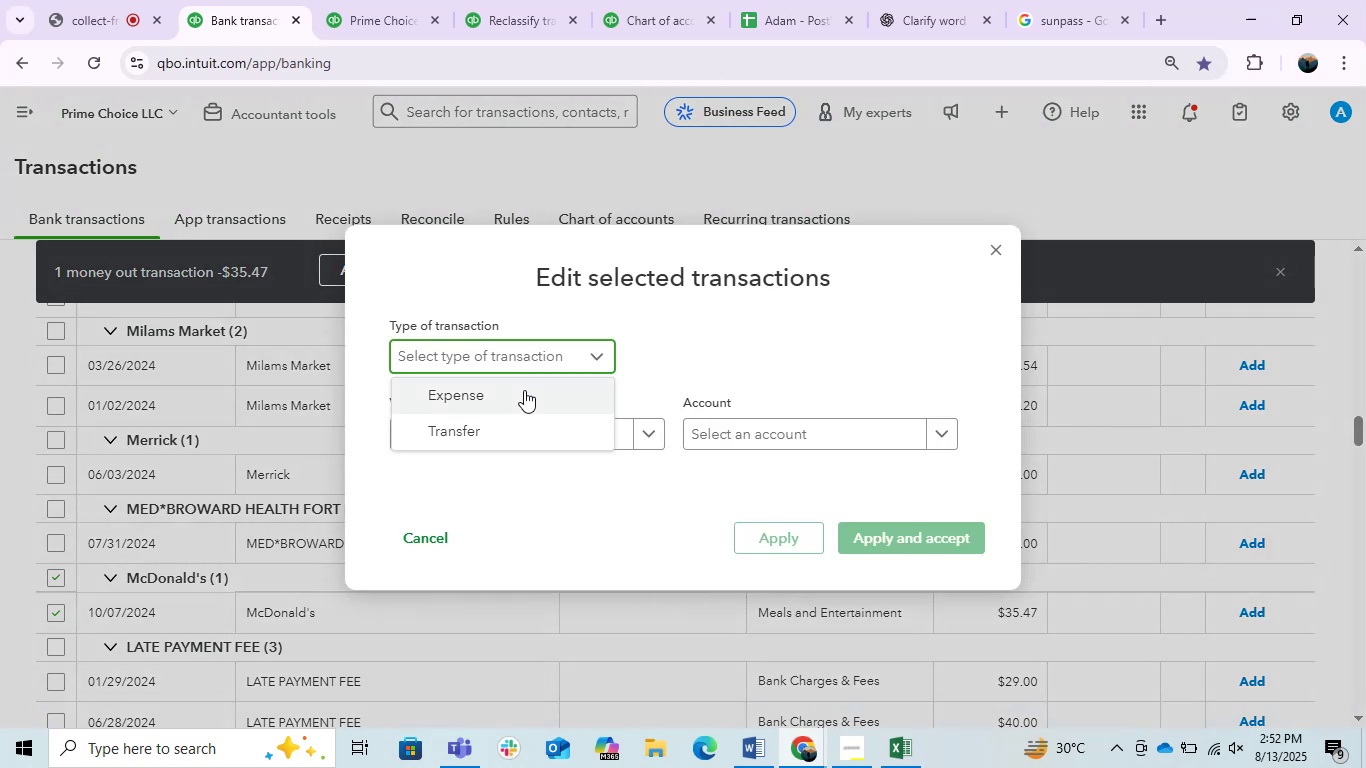 
left_click([523, 392])
 